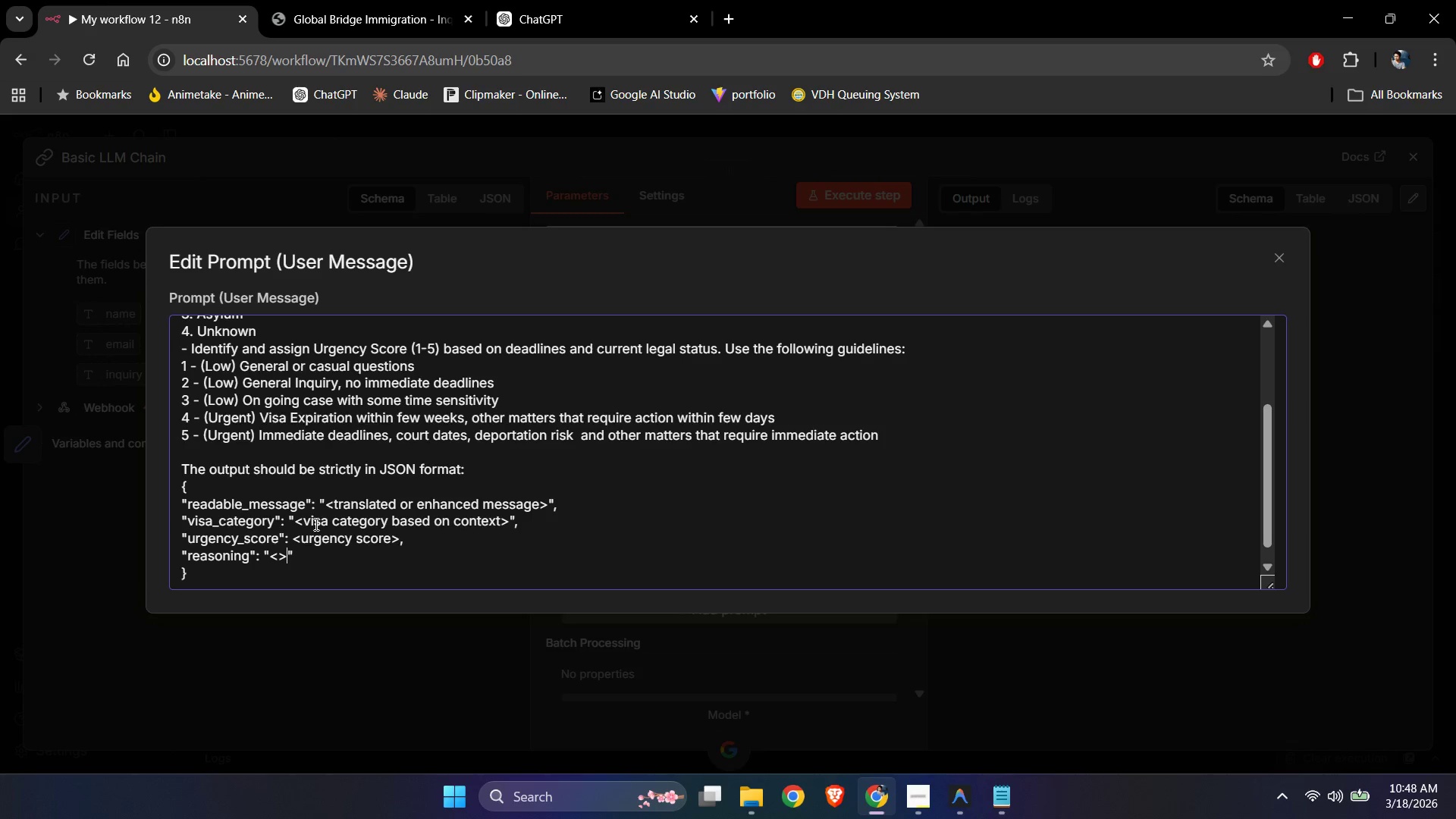 
key(Shift+Period)
 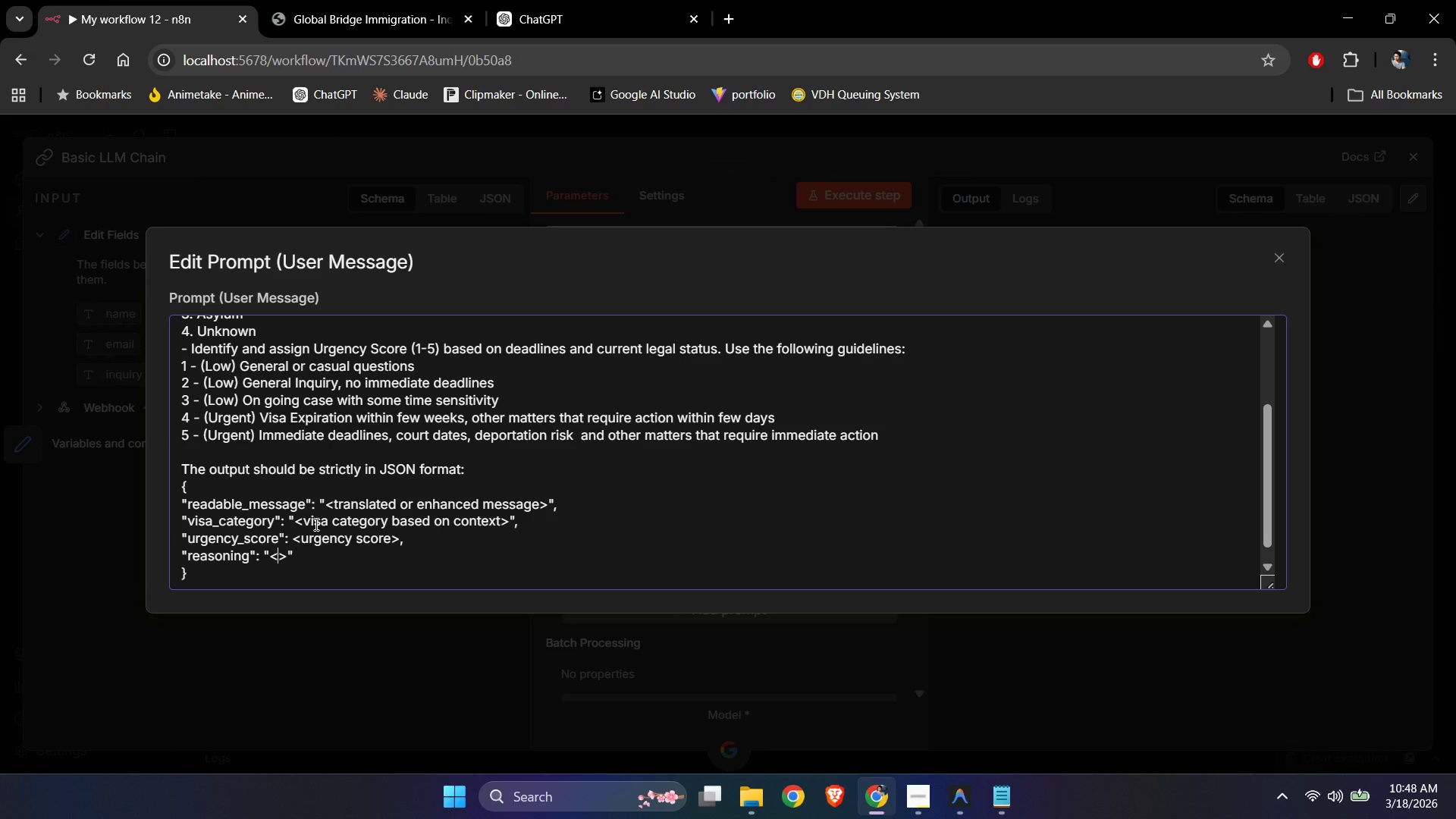 
key(ArrowLeft)
 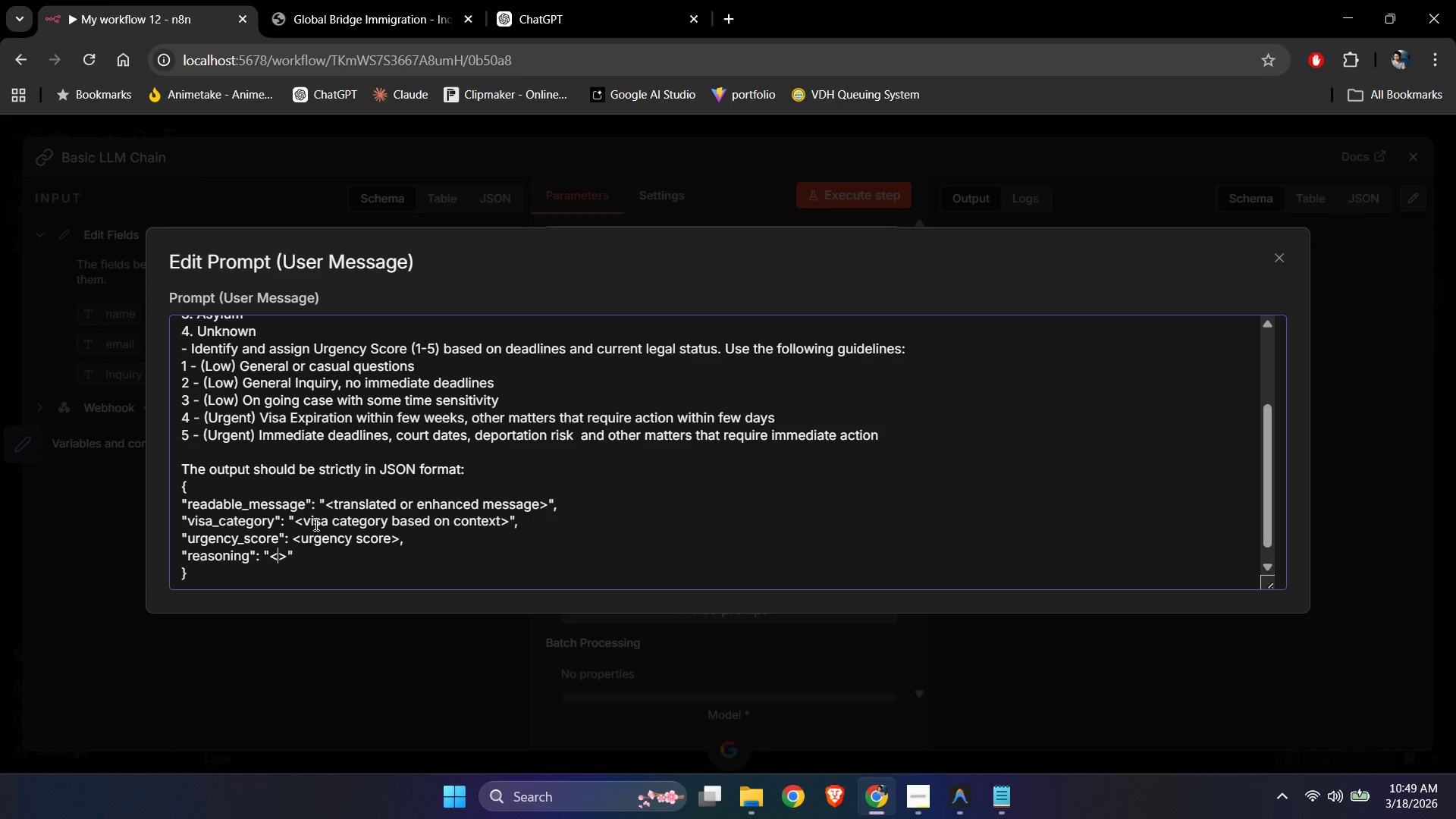 
wait(7.38)
 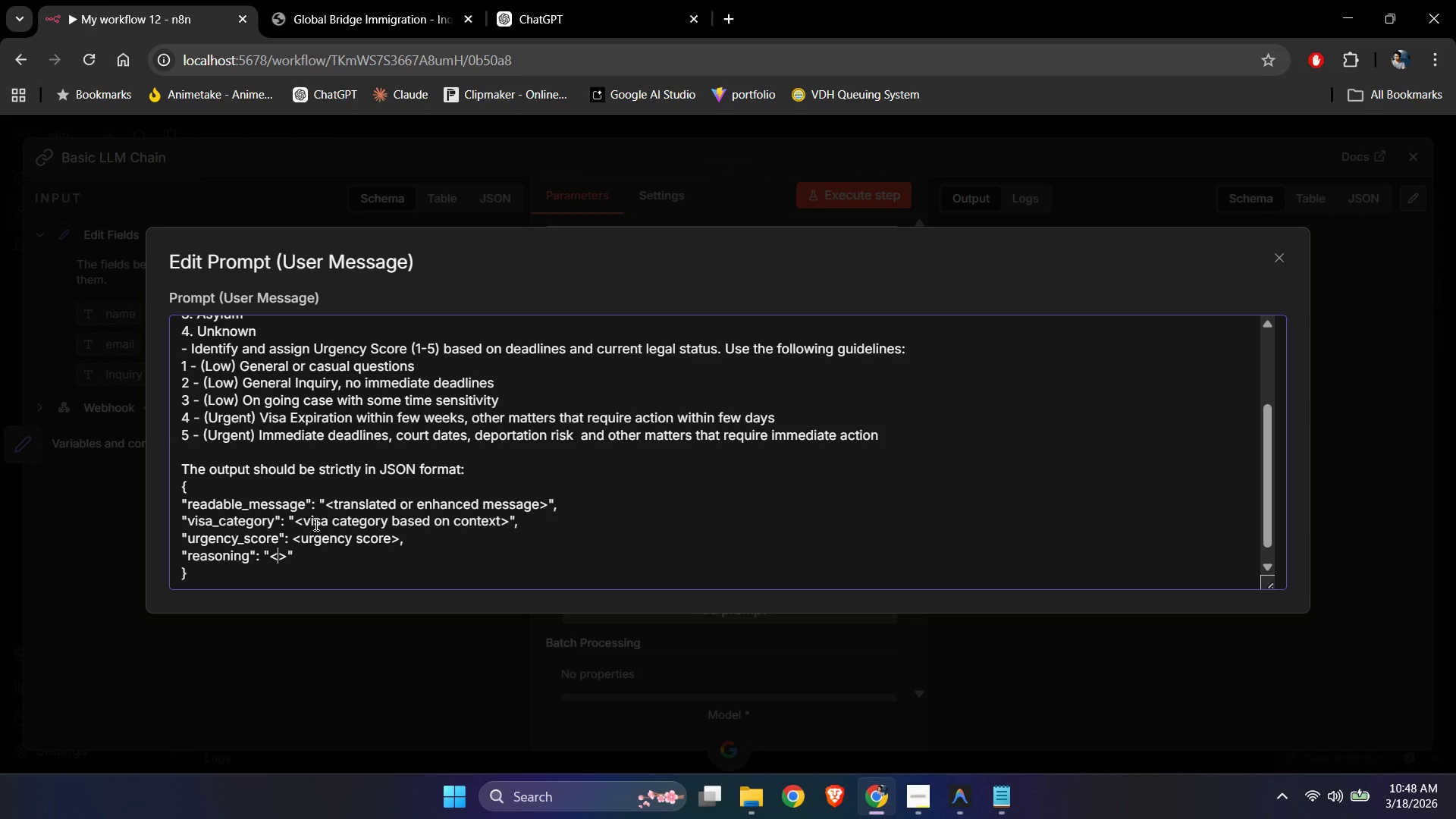 
type(short explaination for cateor)
key(Backspace)
key(Backspace)
type(g)
key(Backspace)
key(Backspace)
key(Backspace)
key(Backspace)
key(Backspace)
type(visa category, and urgency score)
 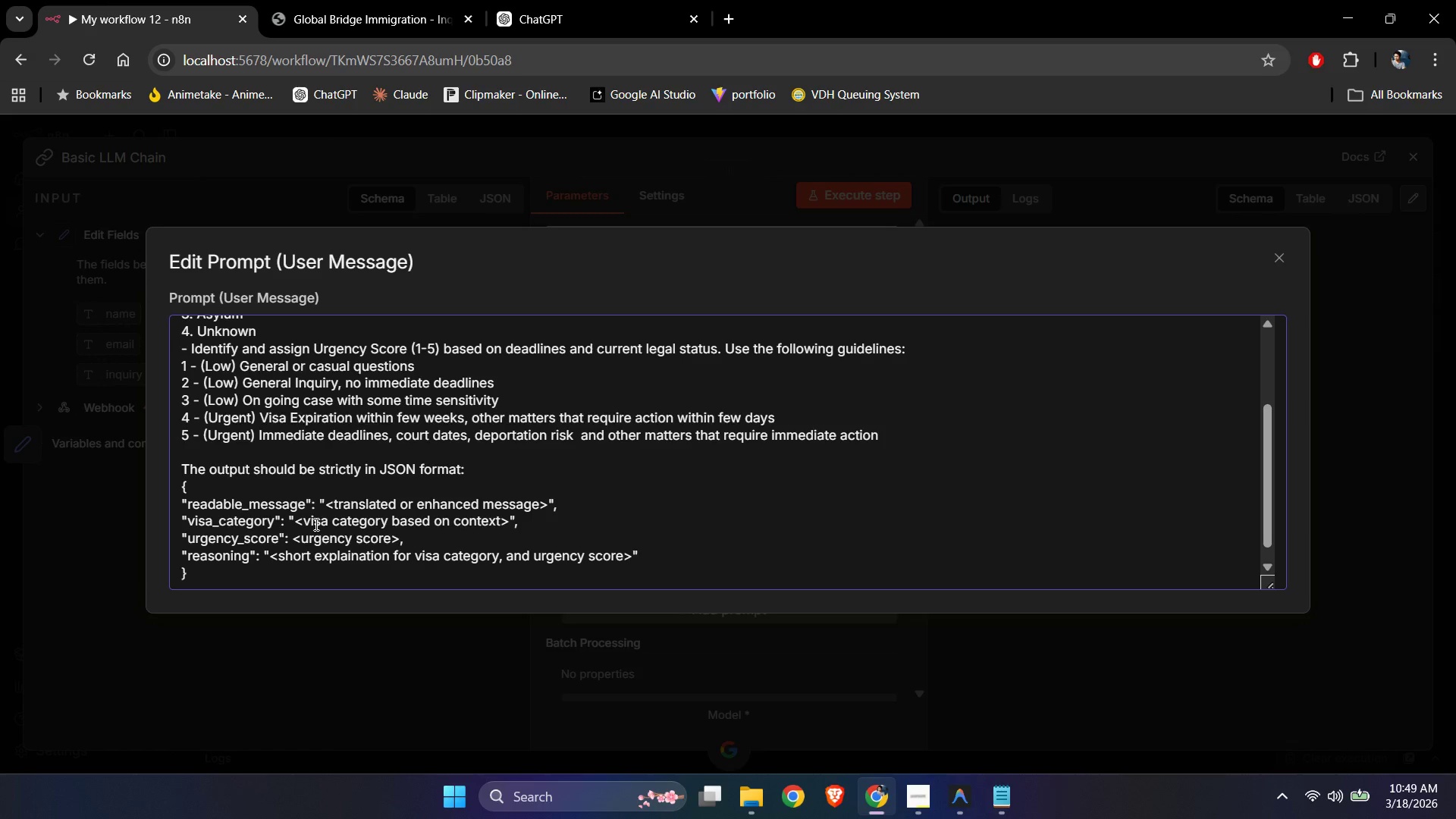 
wait(17.58)
 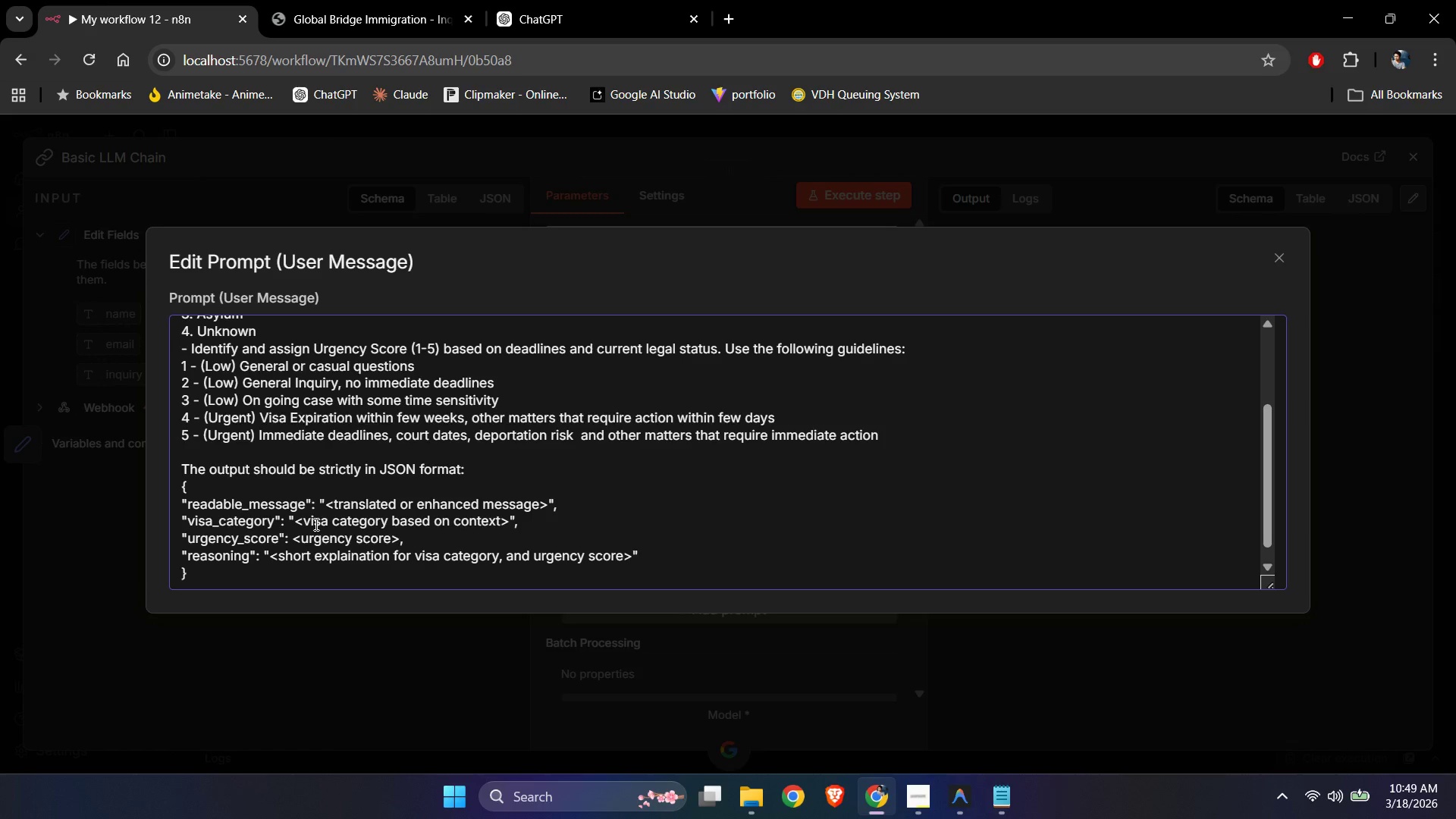 
scroll: coordinate [480, 501], scroll_direction: down, amount: 2.0
 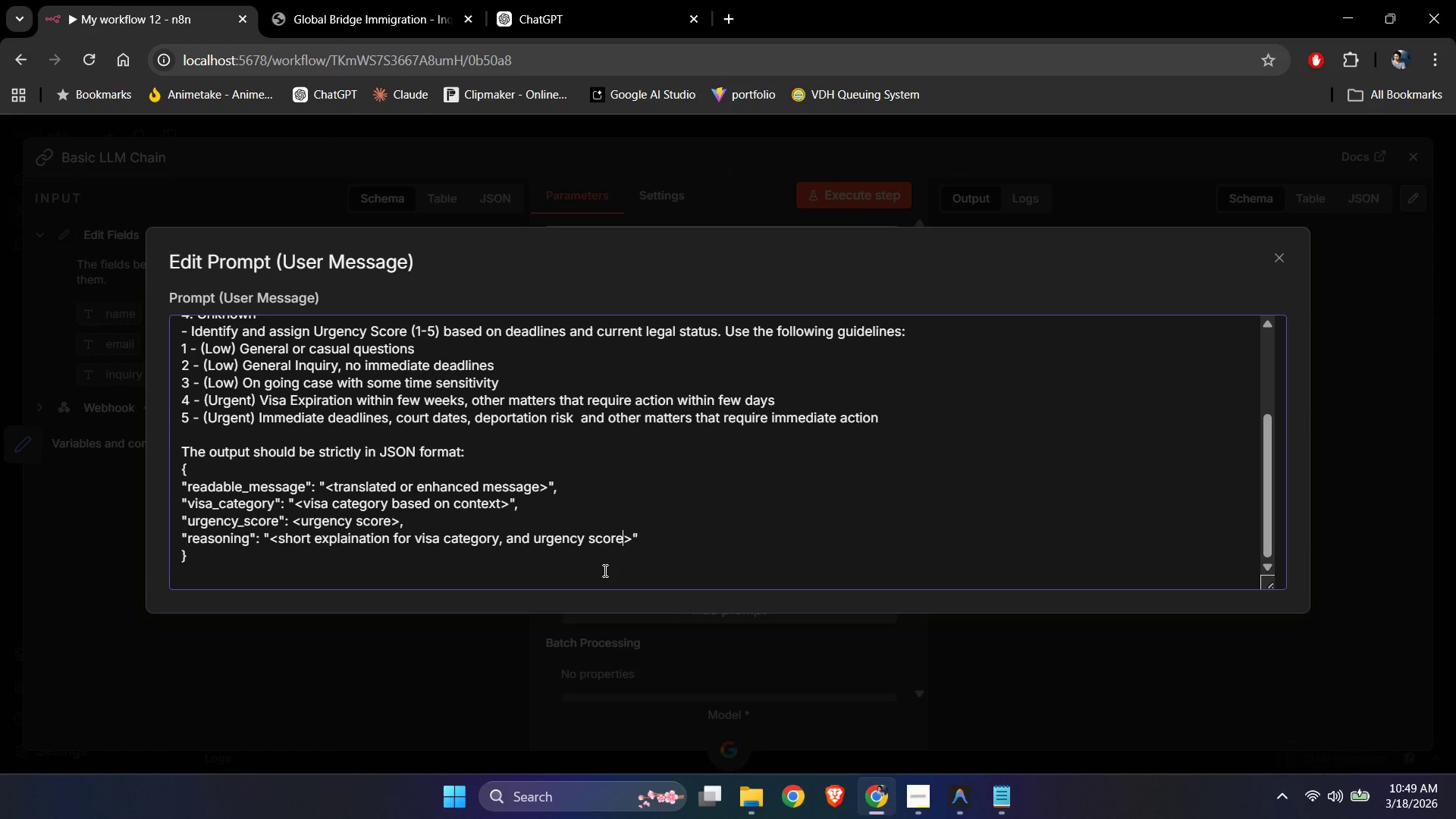 
left_click([604, 570])
 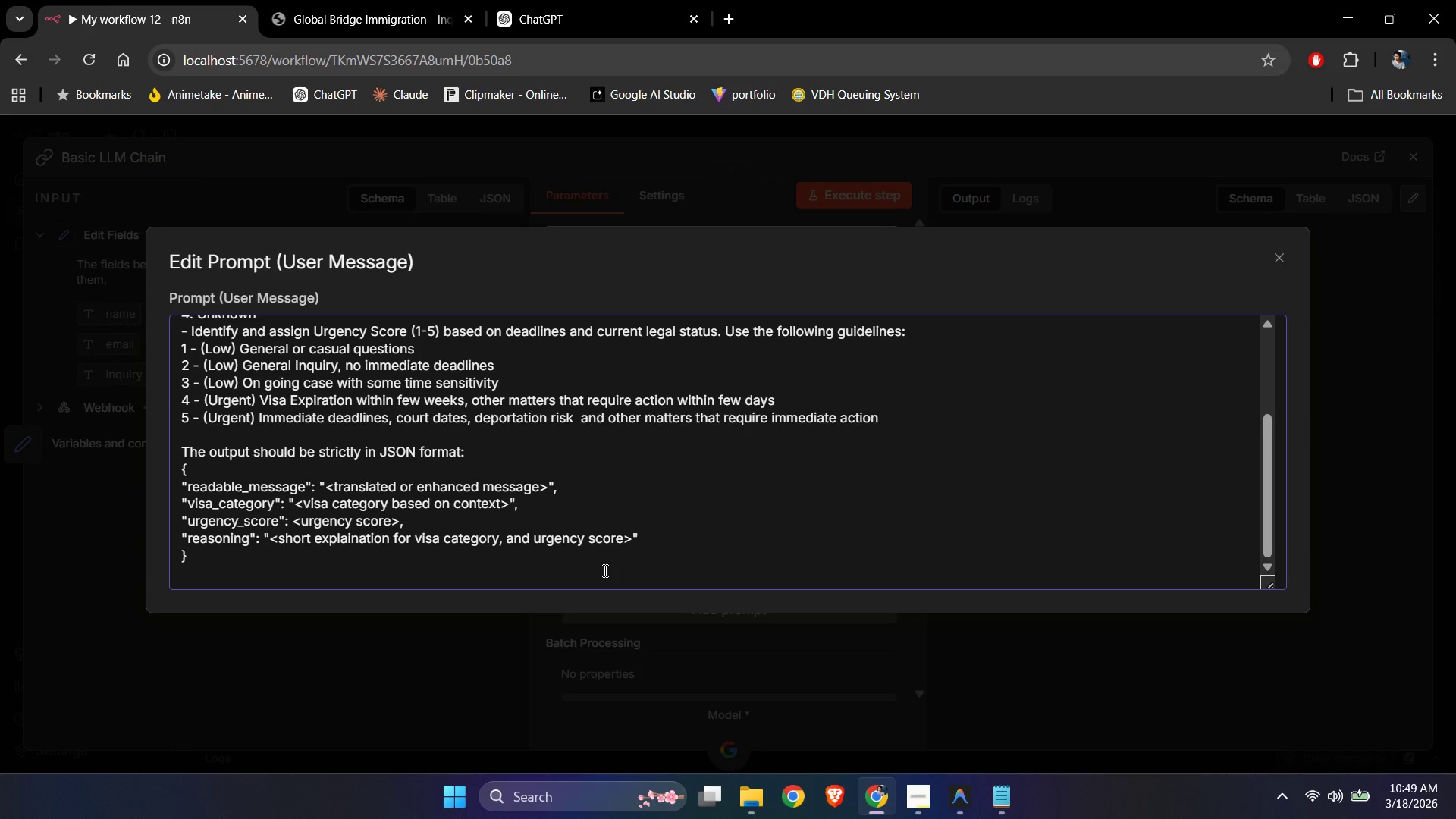 
scroll: coordinate [604, 570], scroll_direction: down, amount: 1.0
 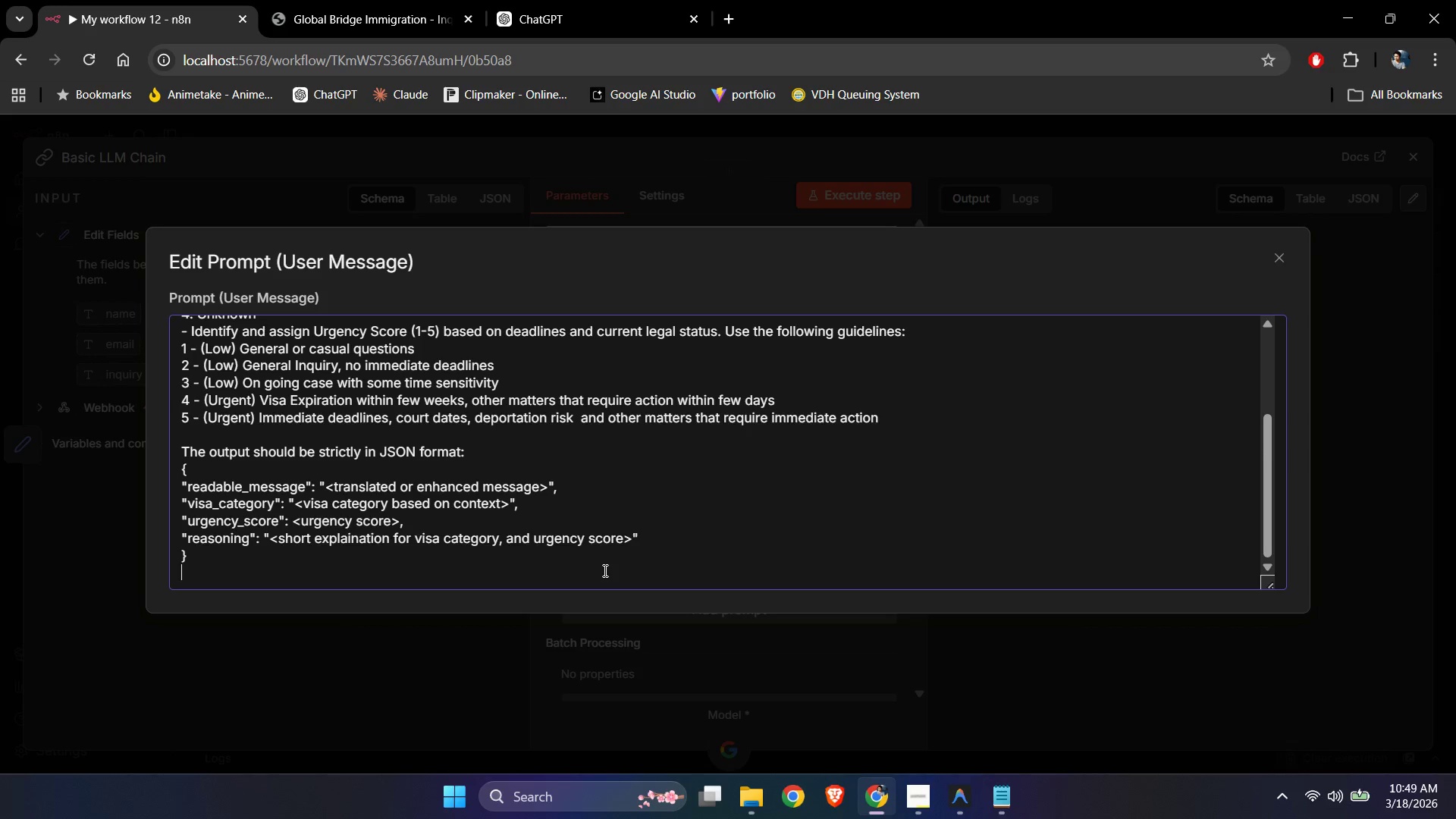 
key(NumpadEnter)
 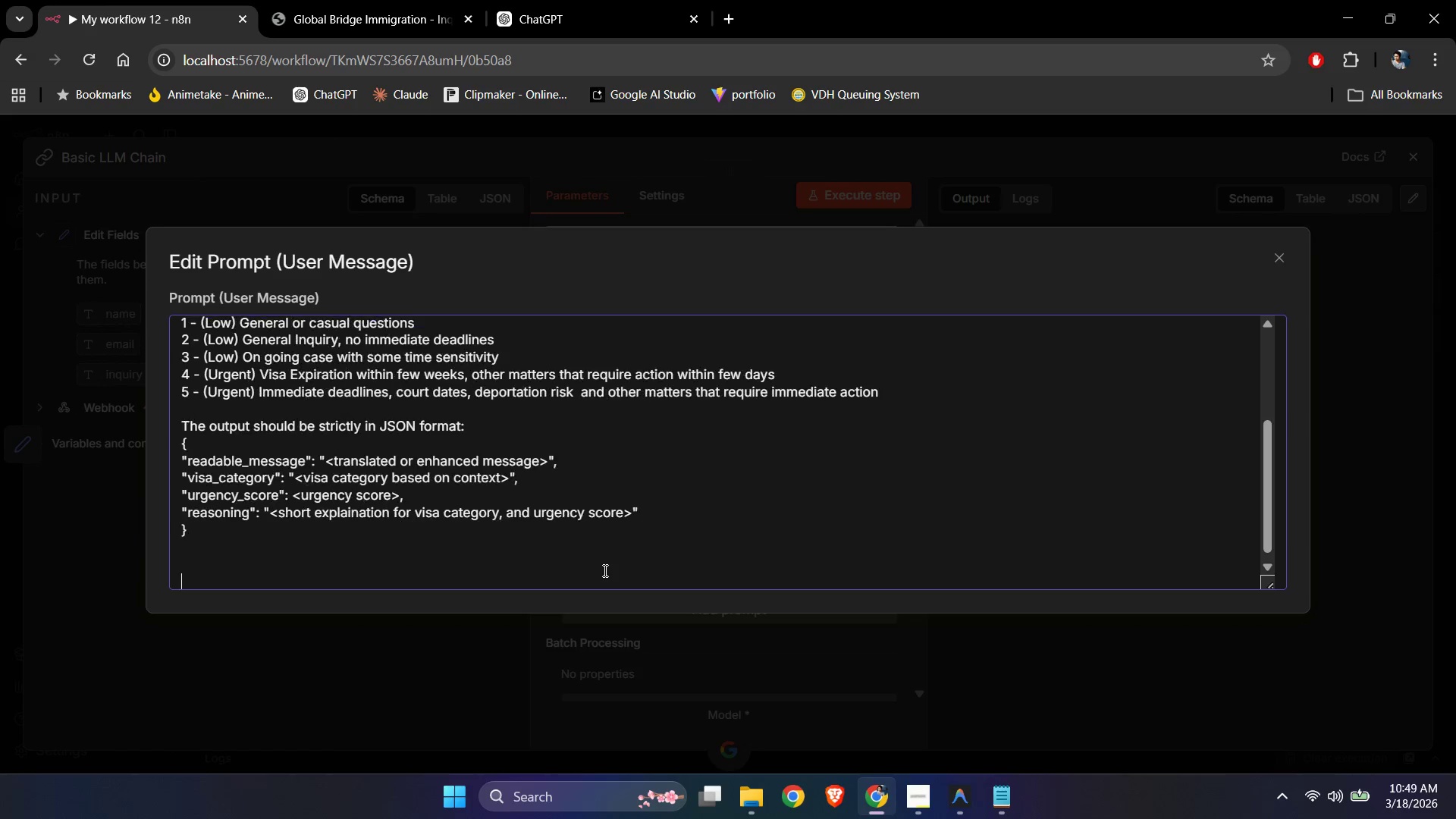 
key(NumpadEnter)
 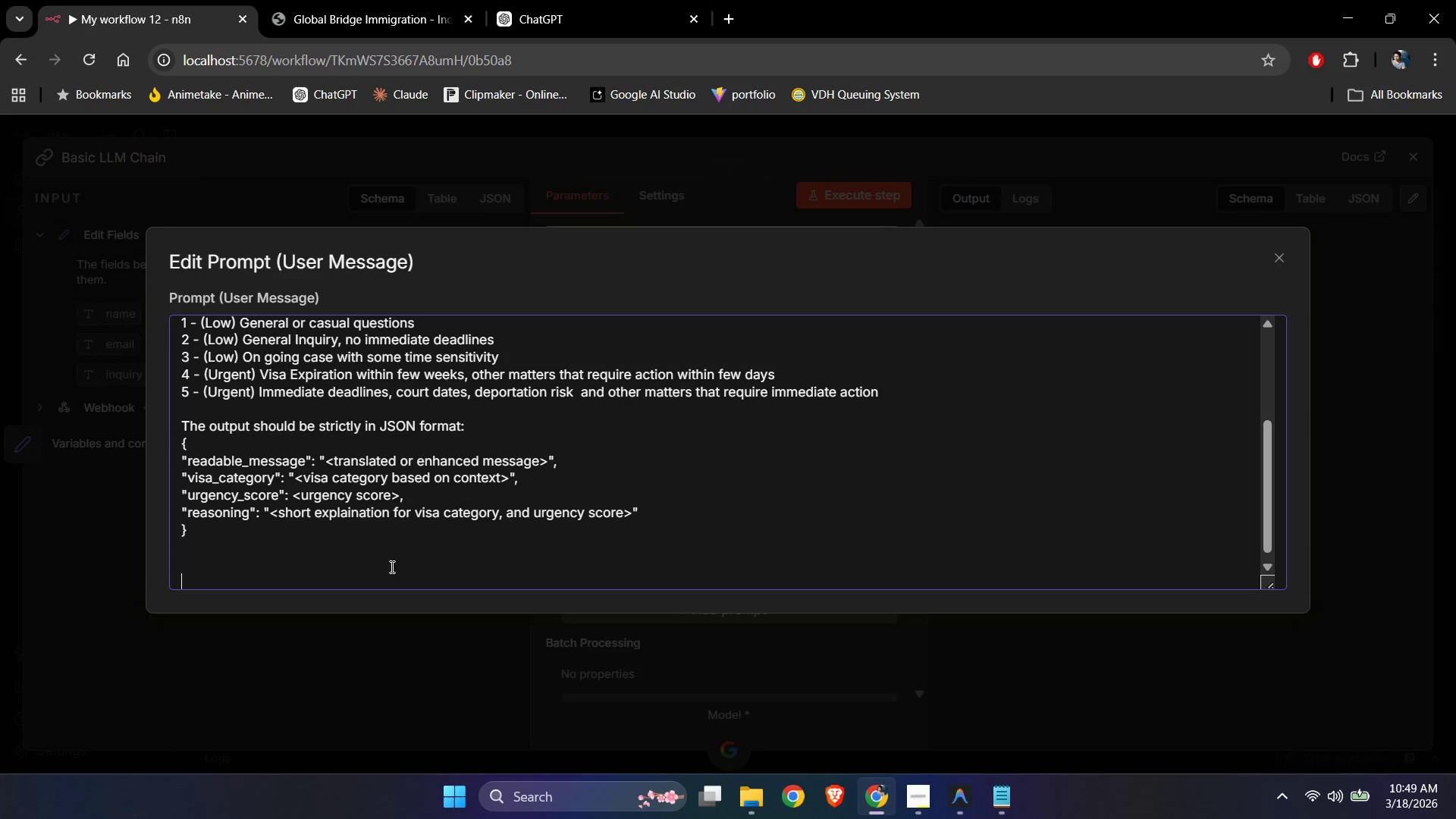 
left_click([392, 548])
 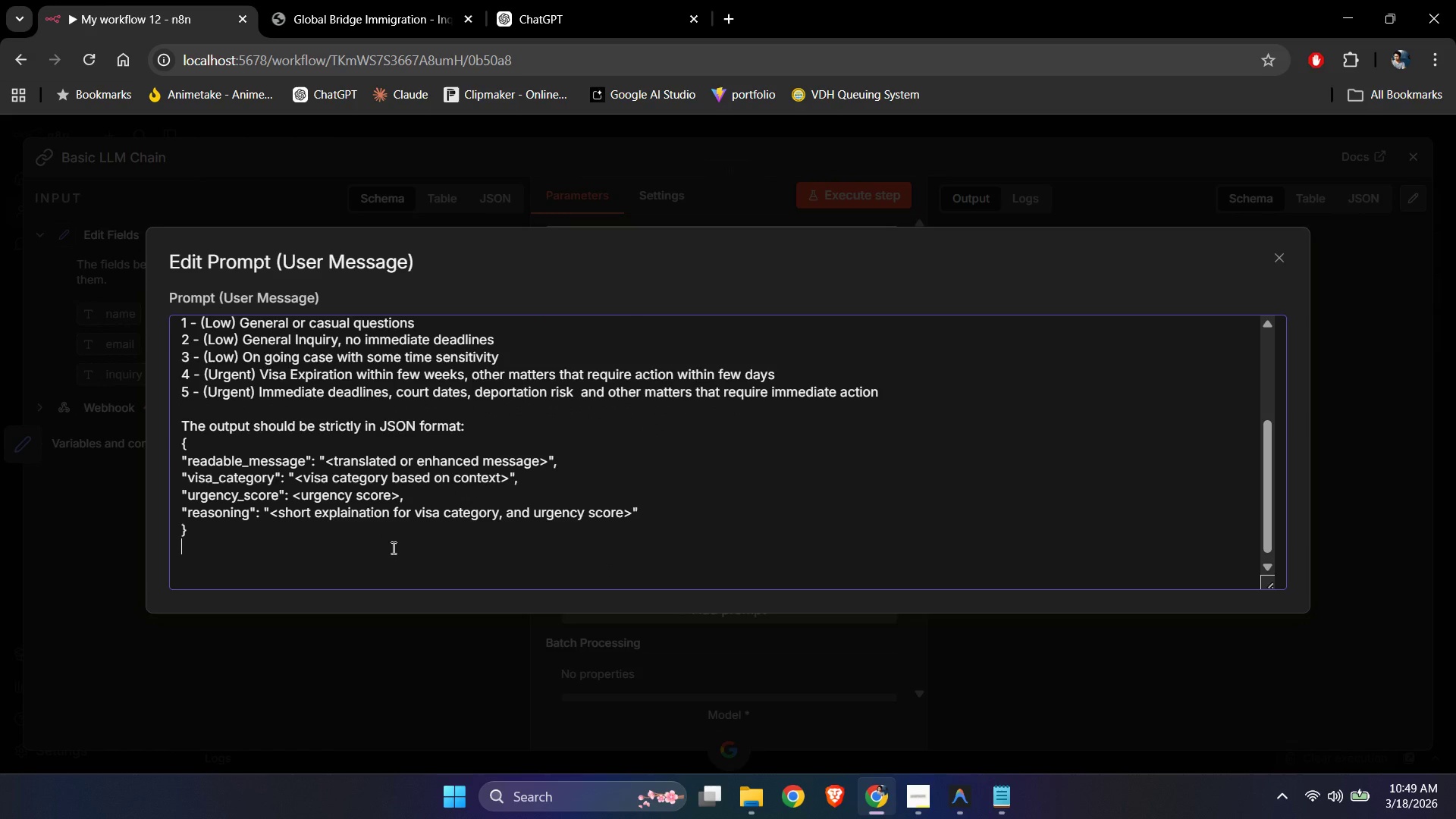 
key(NumpadSubtract)
 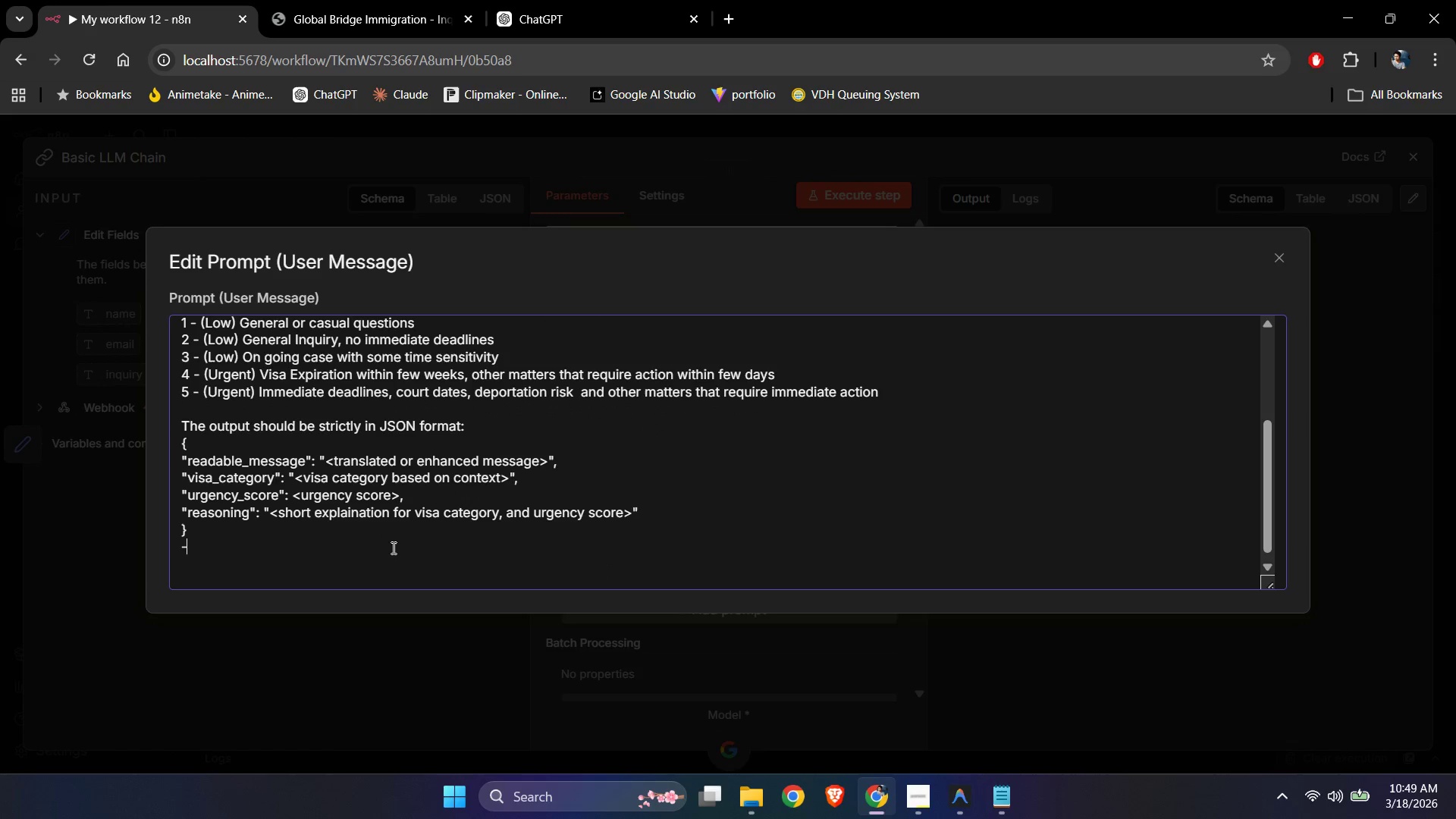 
key(NumpadSubtract)
 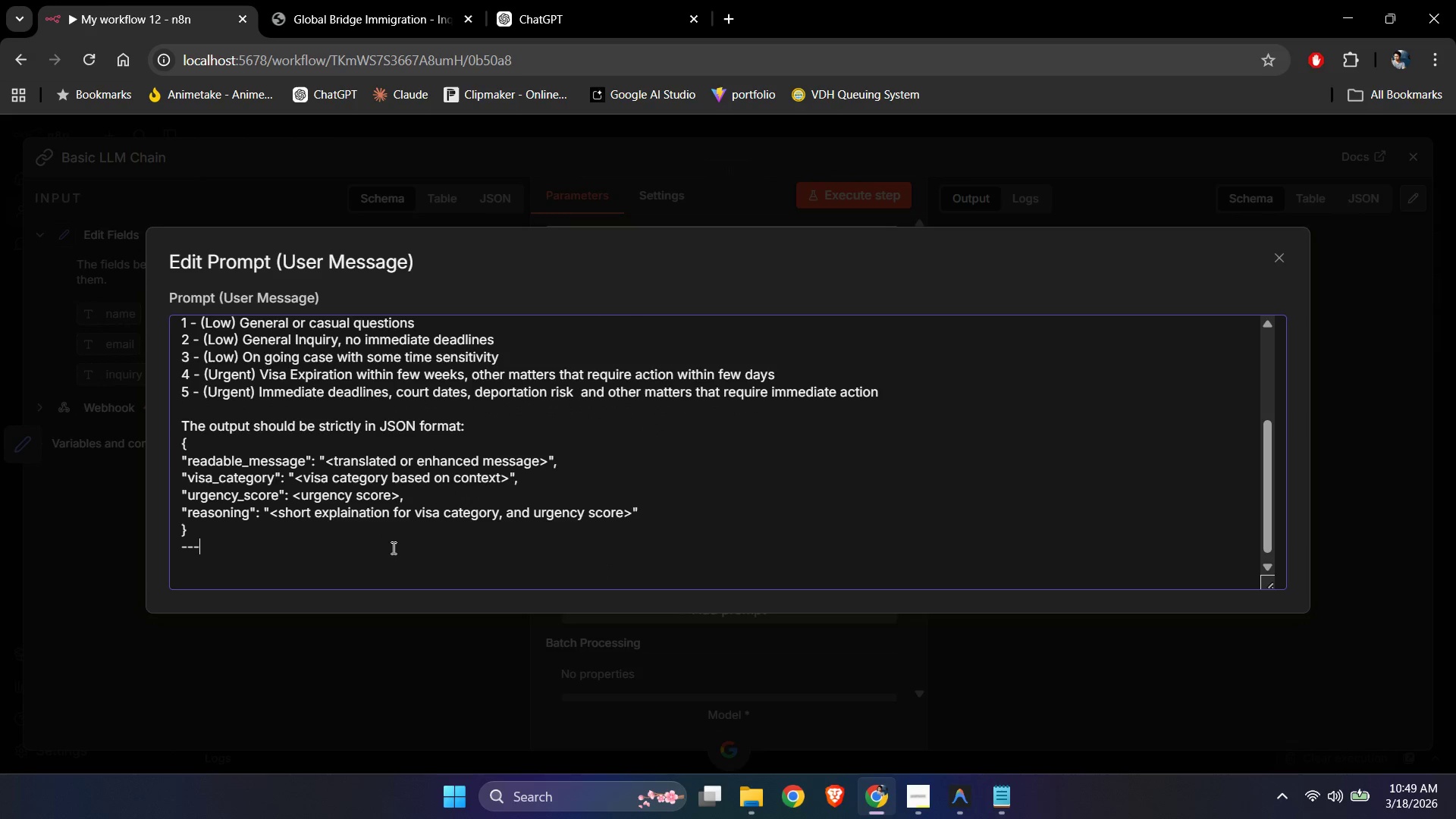 
key(NumpadSubtract)
 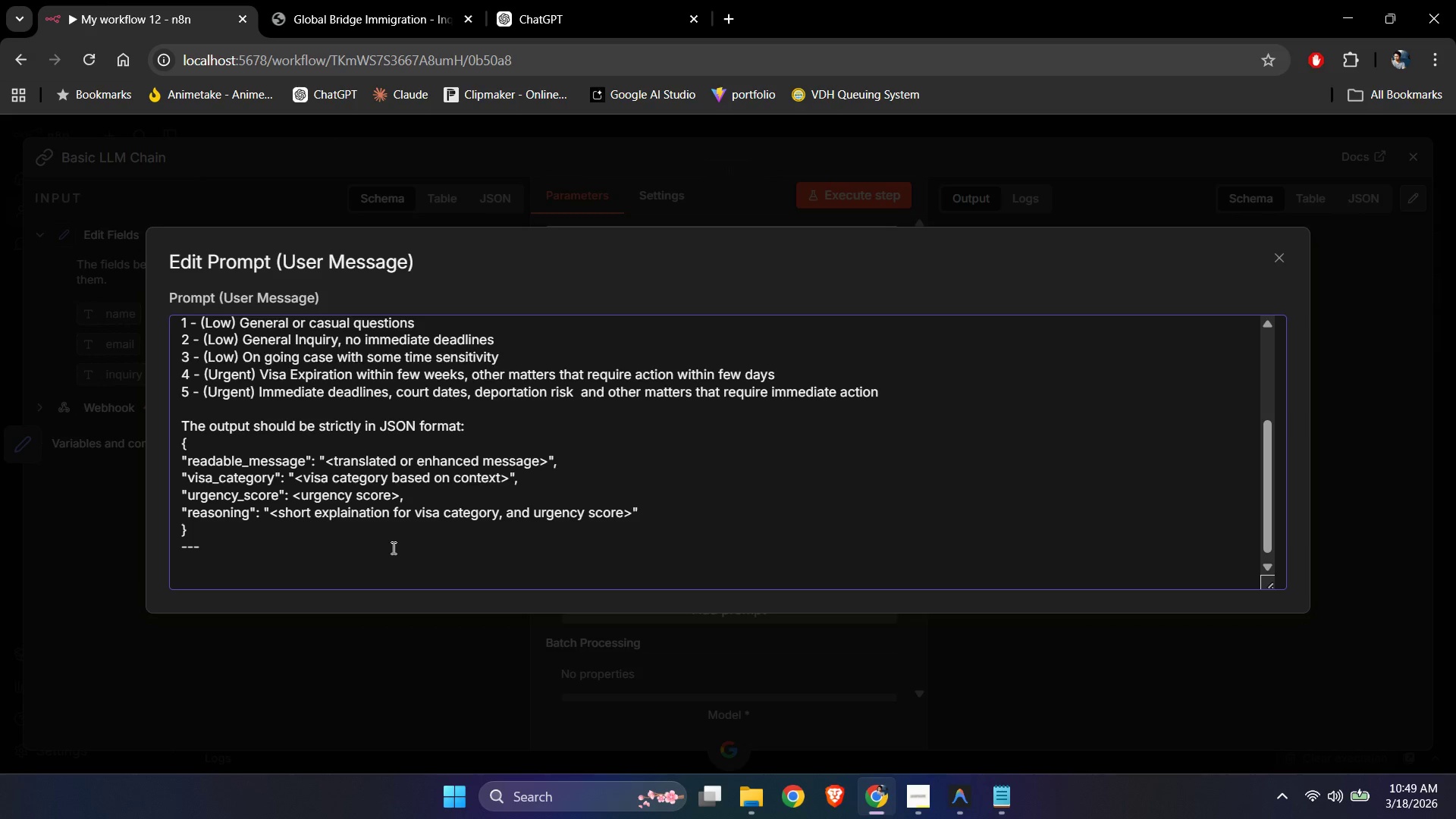 
key(ArrowDown)
 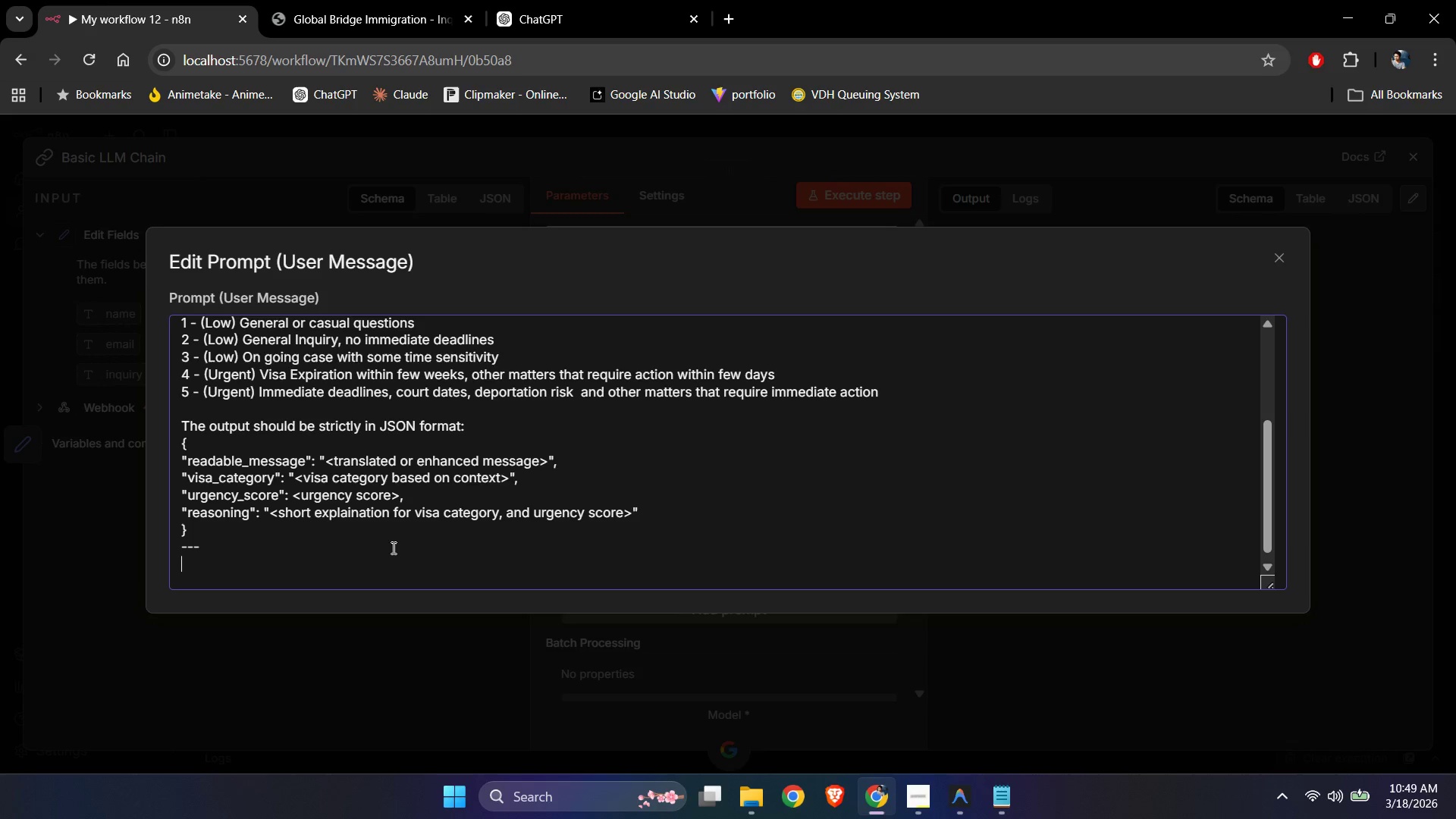 
type(original_inquiry: )
 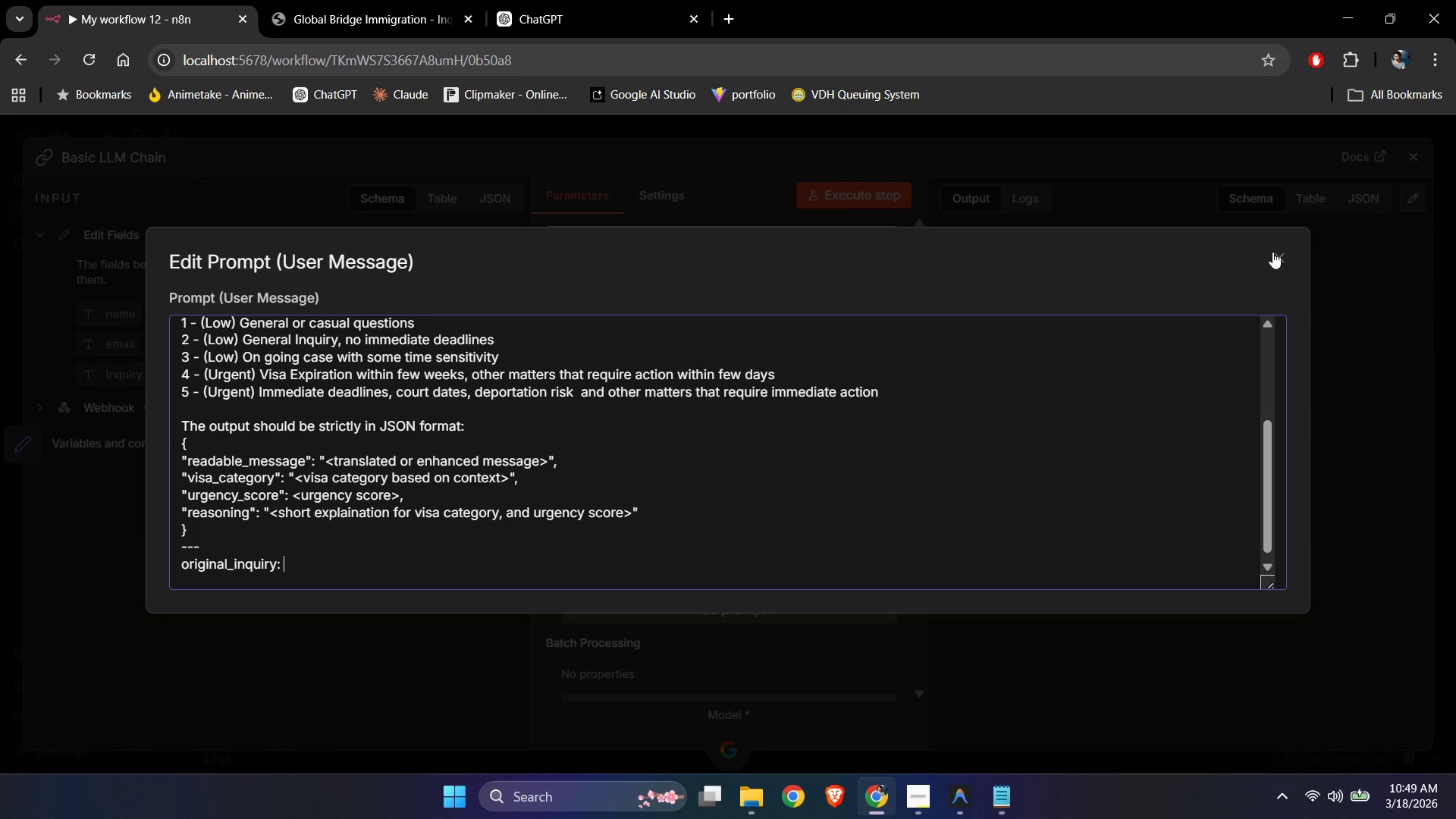 
left_click([1279, 253])
 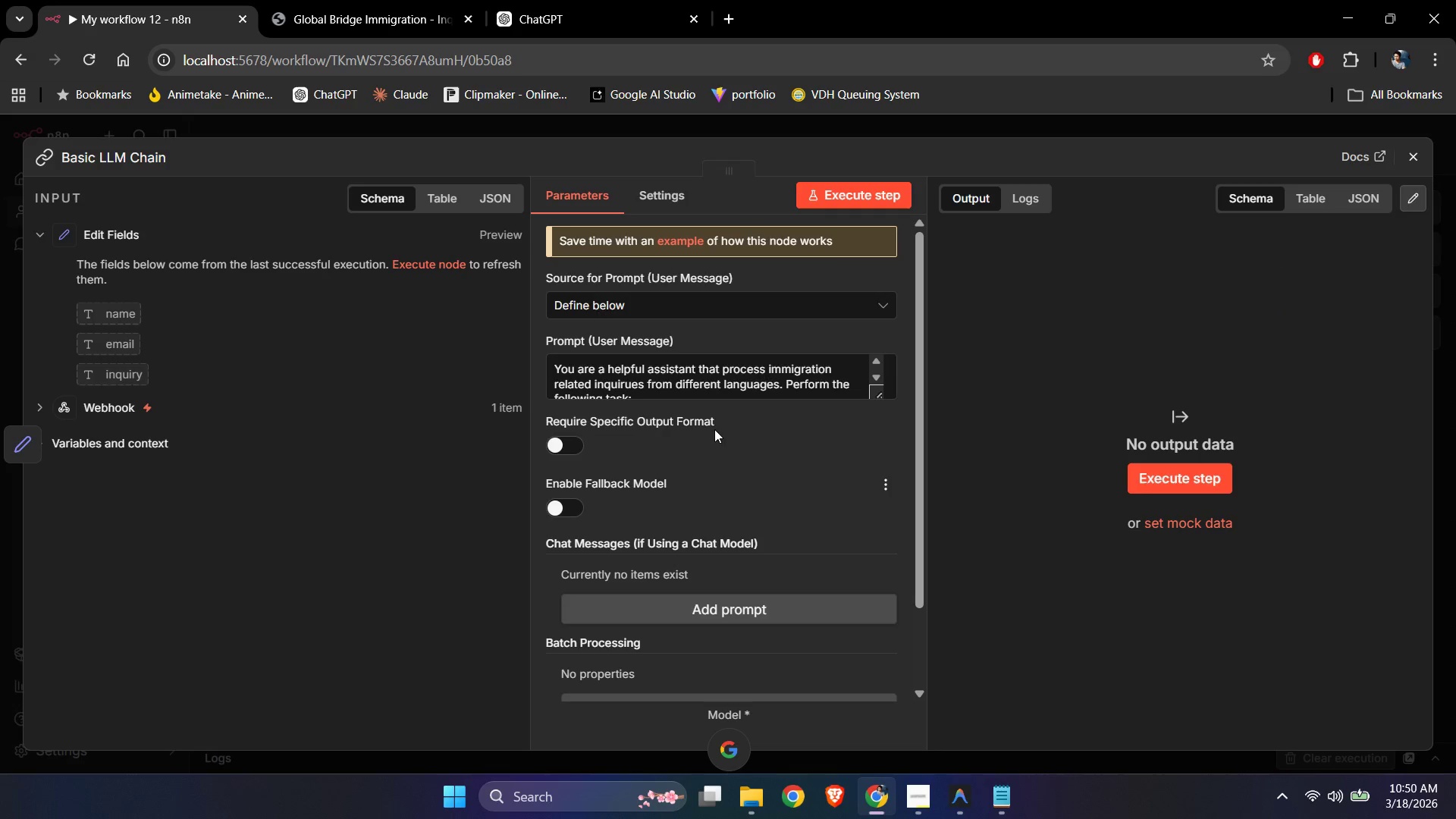 
scroll: coordinate [748, 382], scroll_direction: down, amount: 3.0
 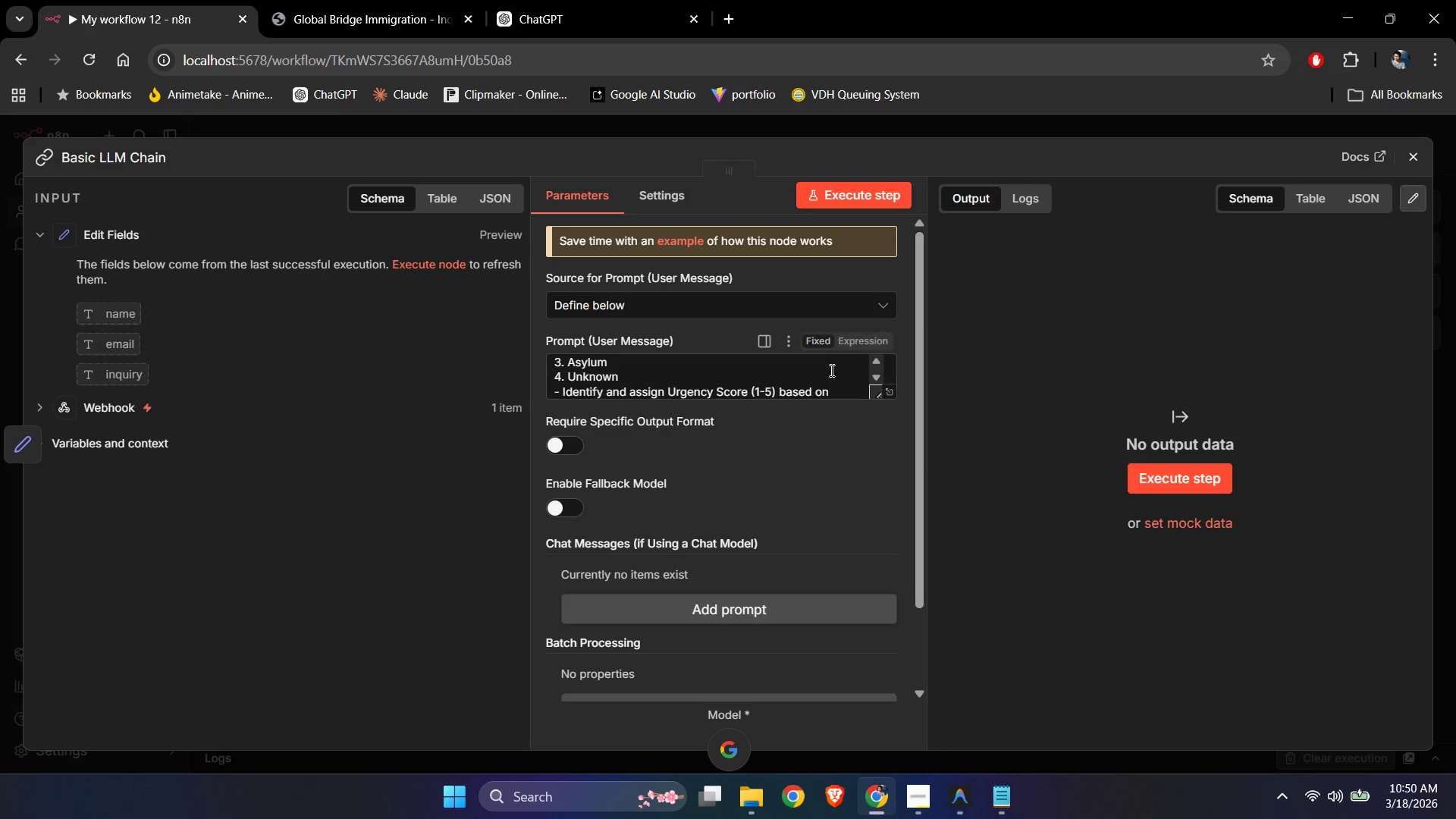 
left_click([890, 396])
 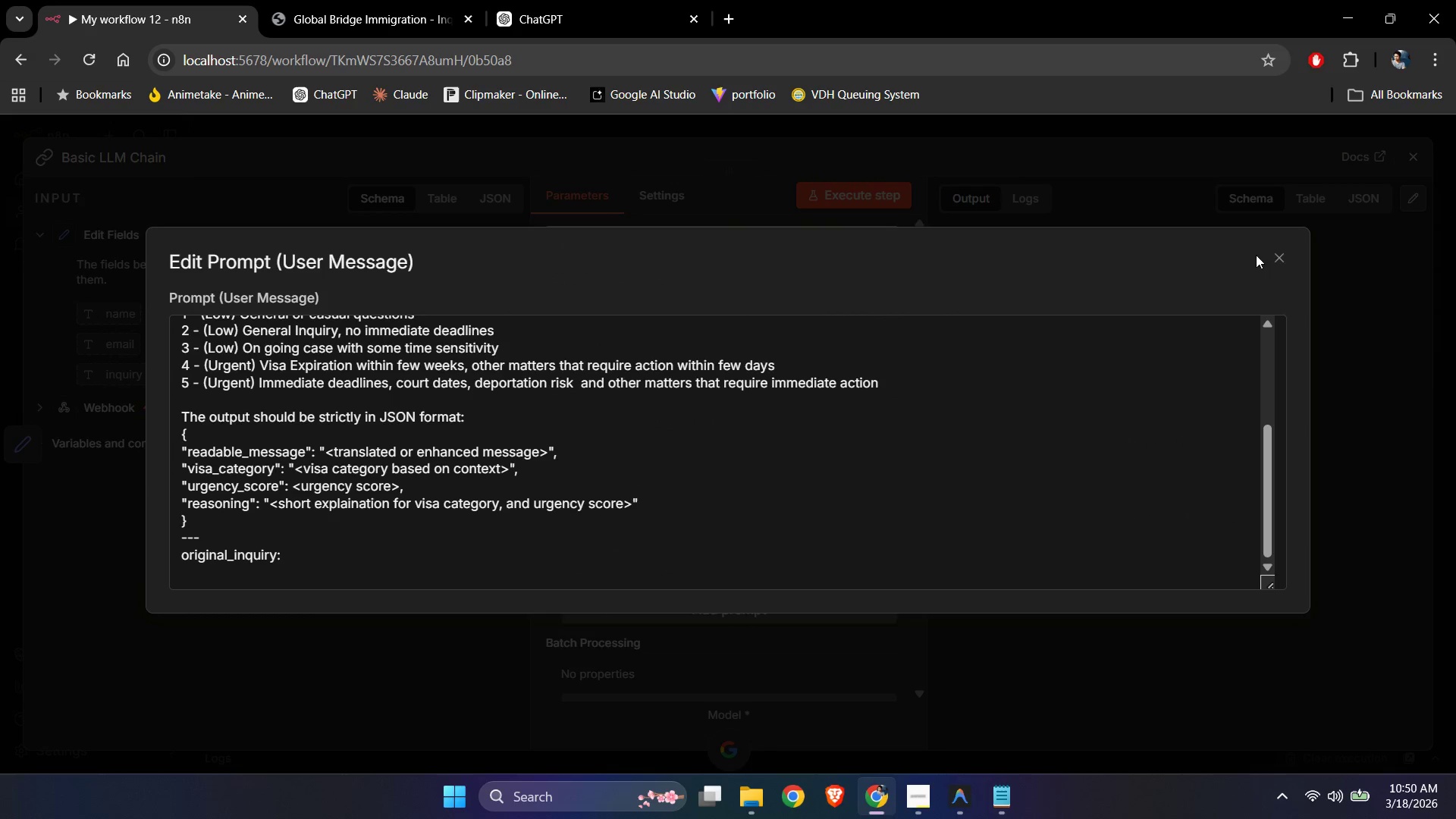 
left_click([1282, 260])
 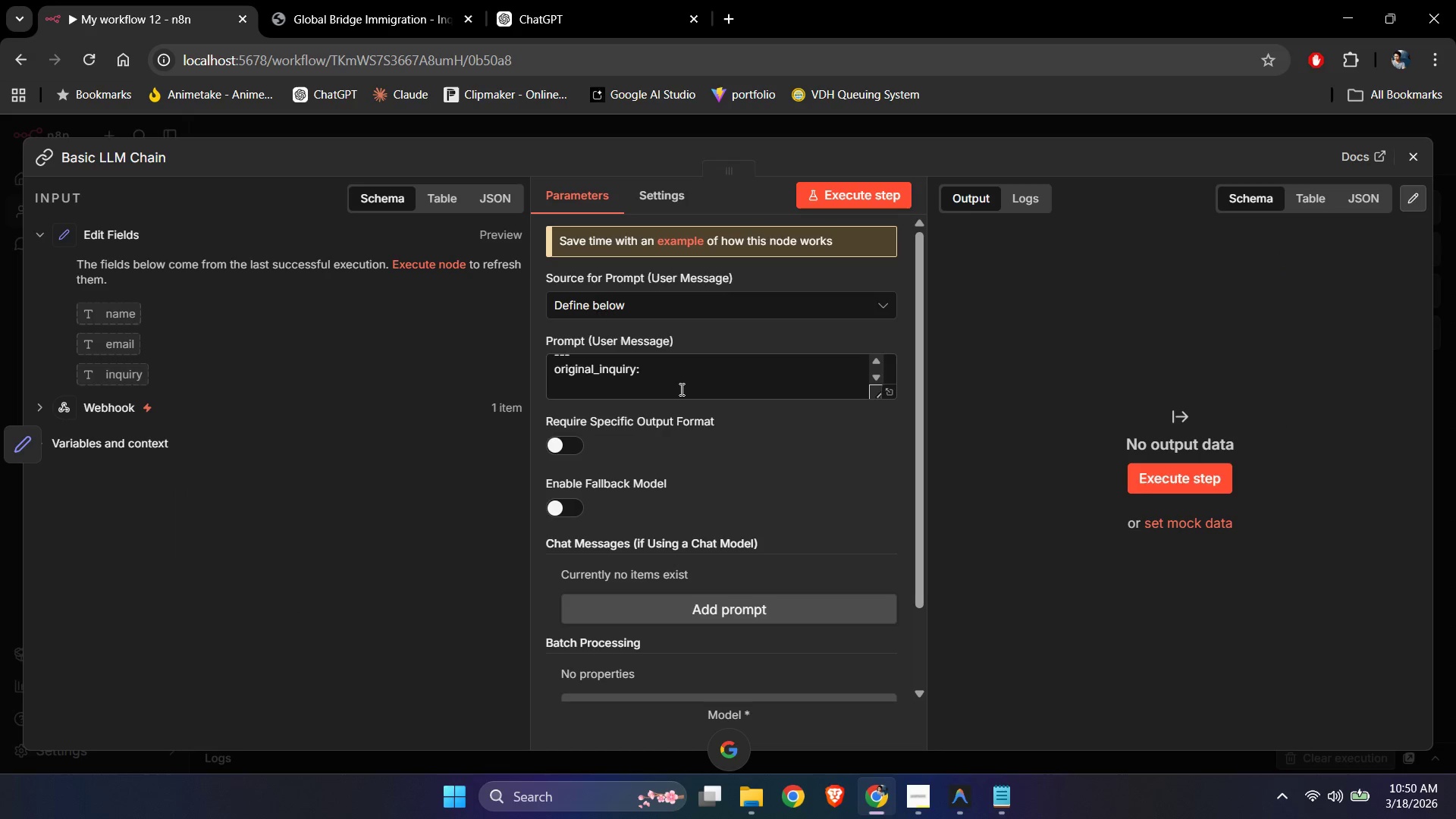 
scroll: coordinate [650, 374], scroll_direction: down, amount: 1.0
 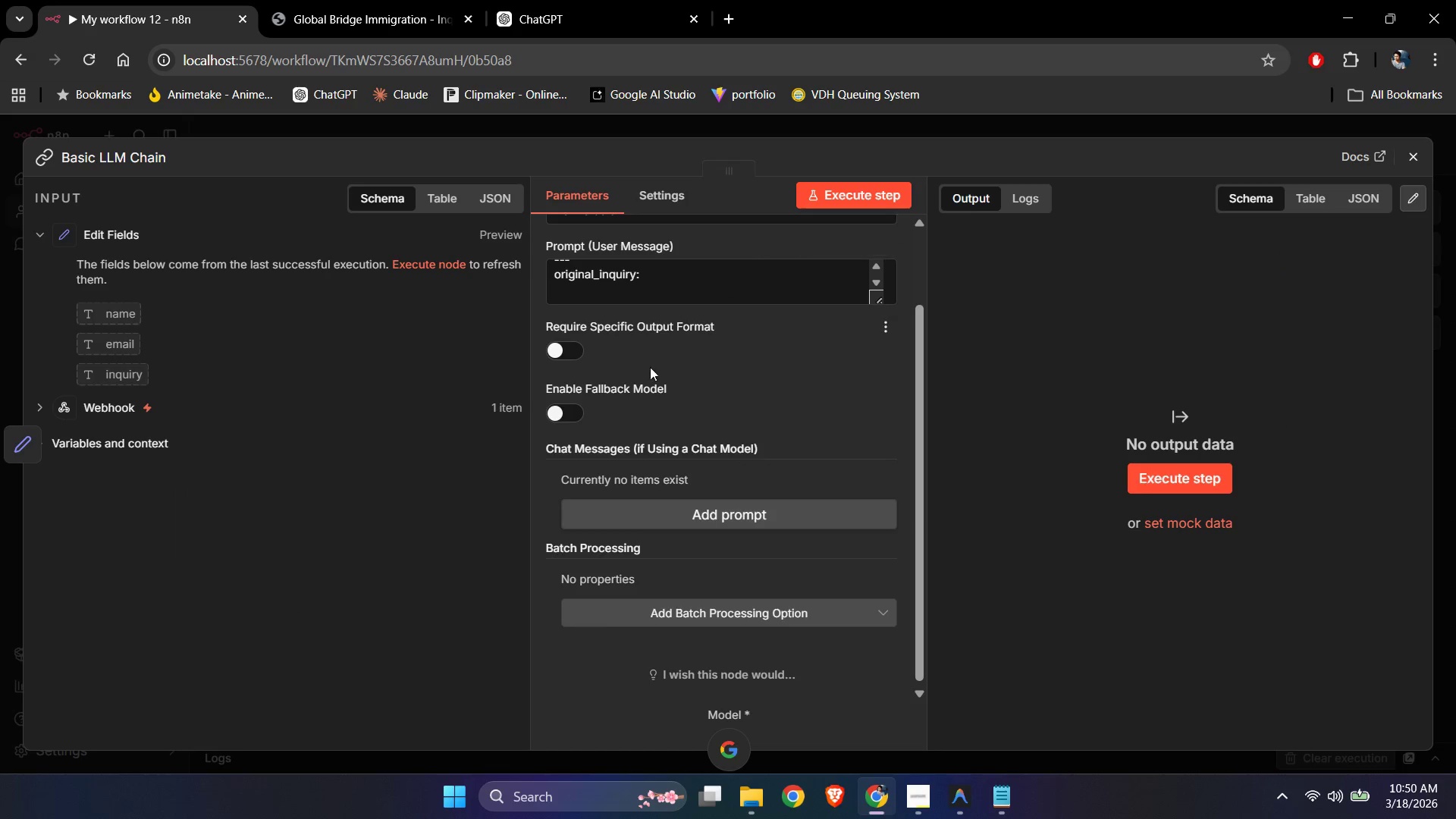 
scroll: coordinate [656, 391], scroll_direction: up, amount: 1.0
 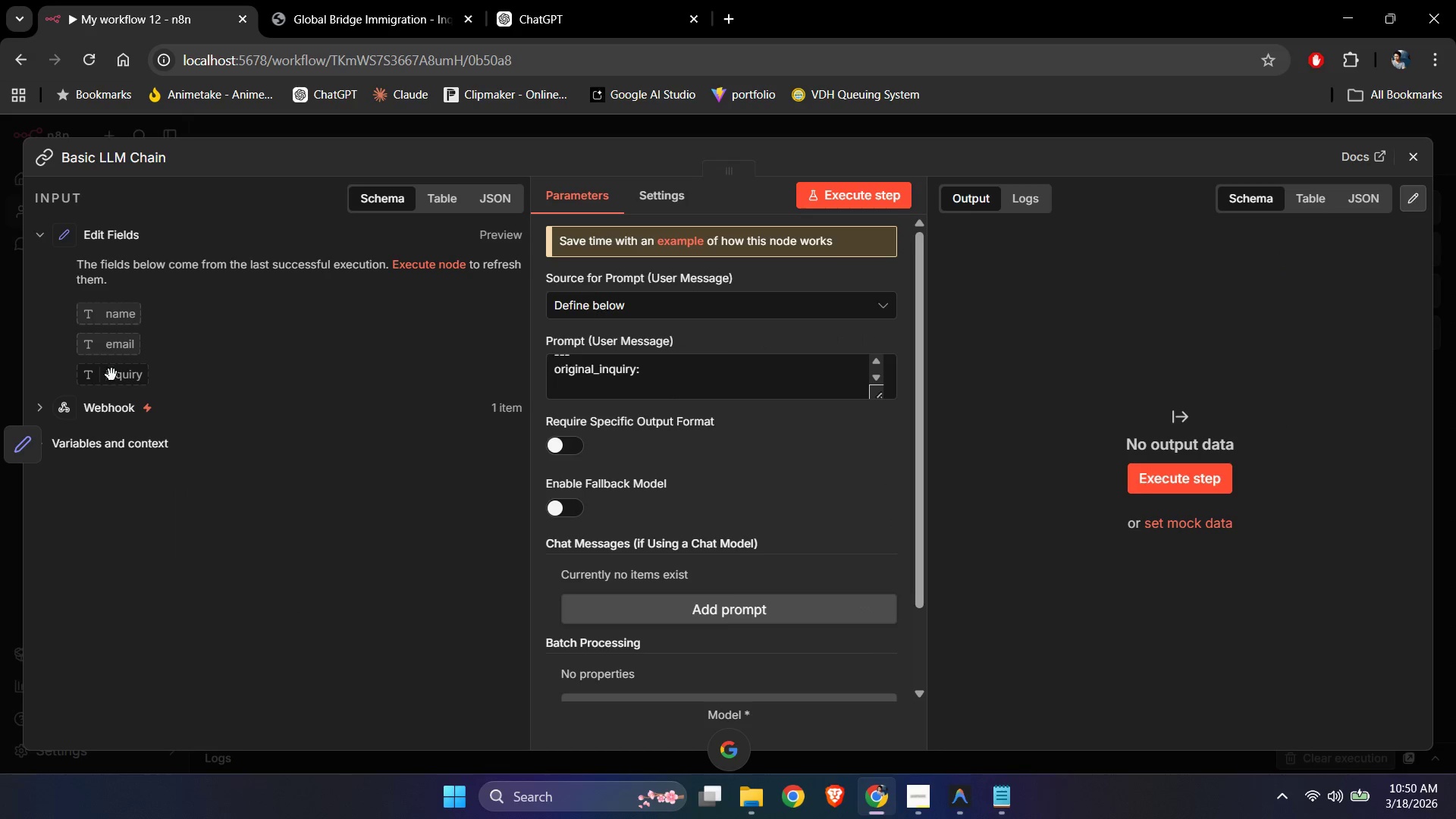 
left_click_drag(start_coordinate=[111, 376], to_coordinate=[662, 373])
 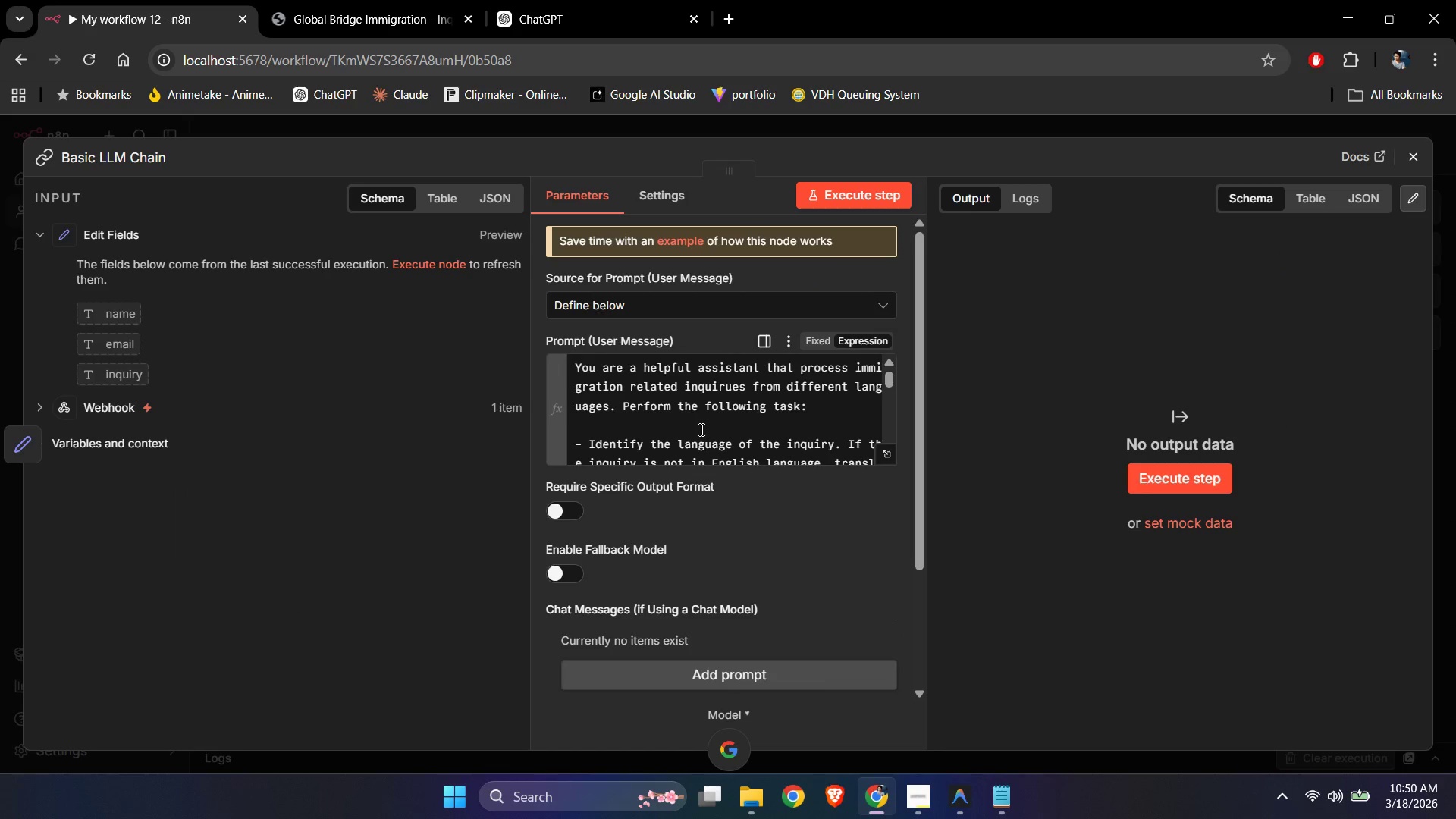 
scroll: coordinate [701, 431], scroll_direction: down, amount: 10.0
 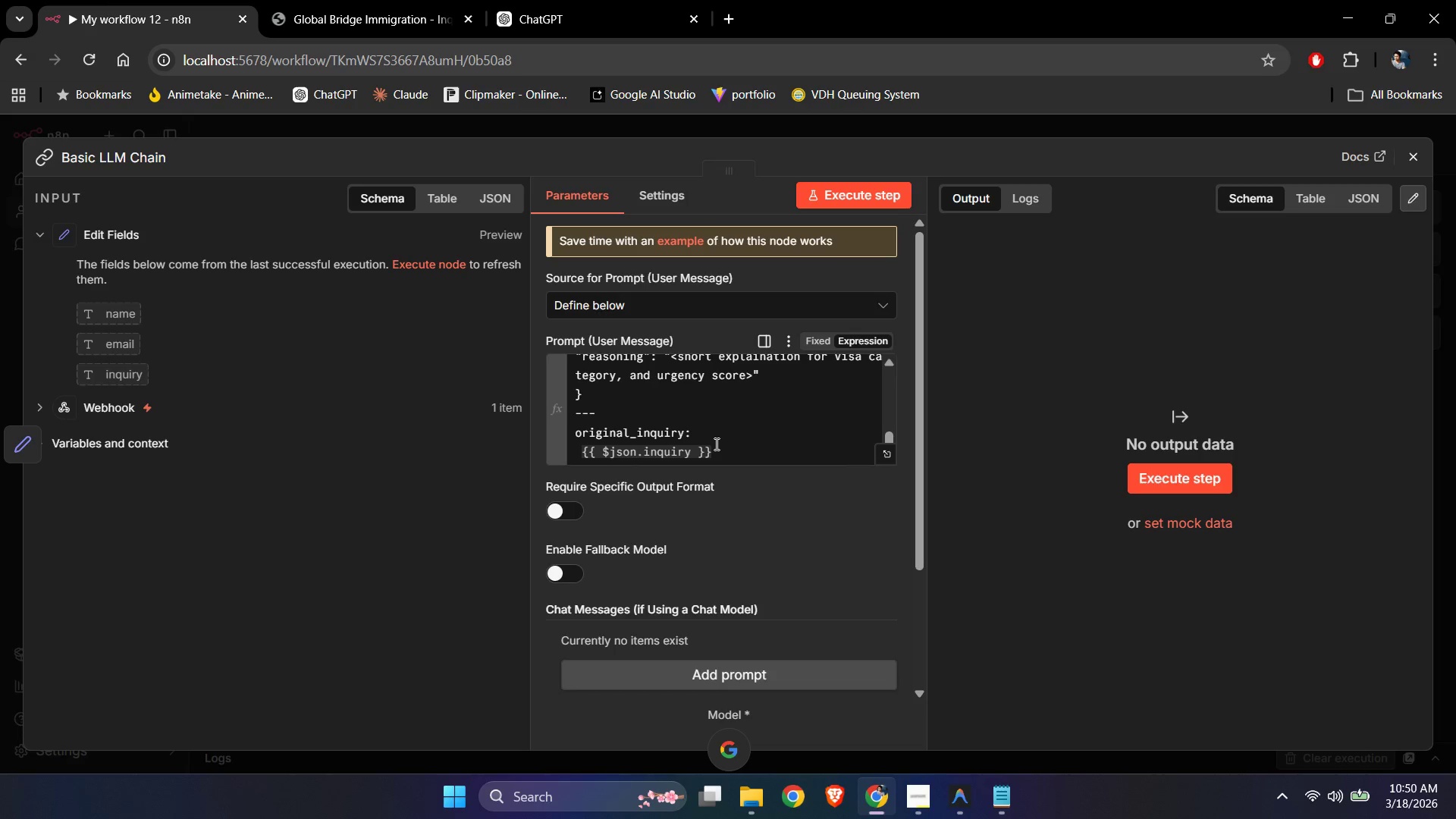 
left_click([723, 444])
 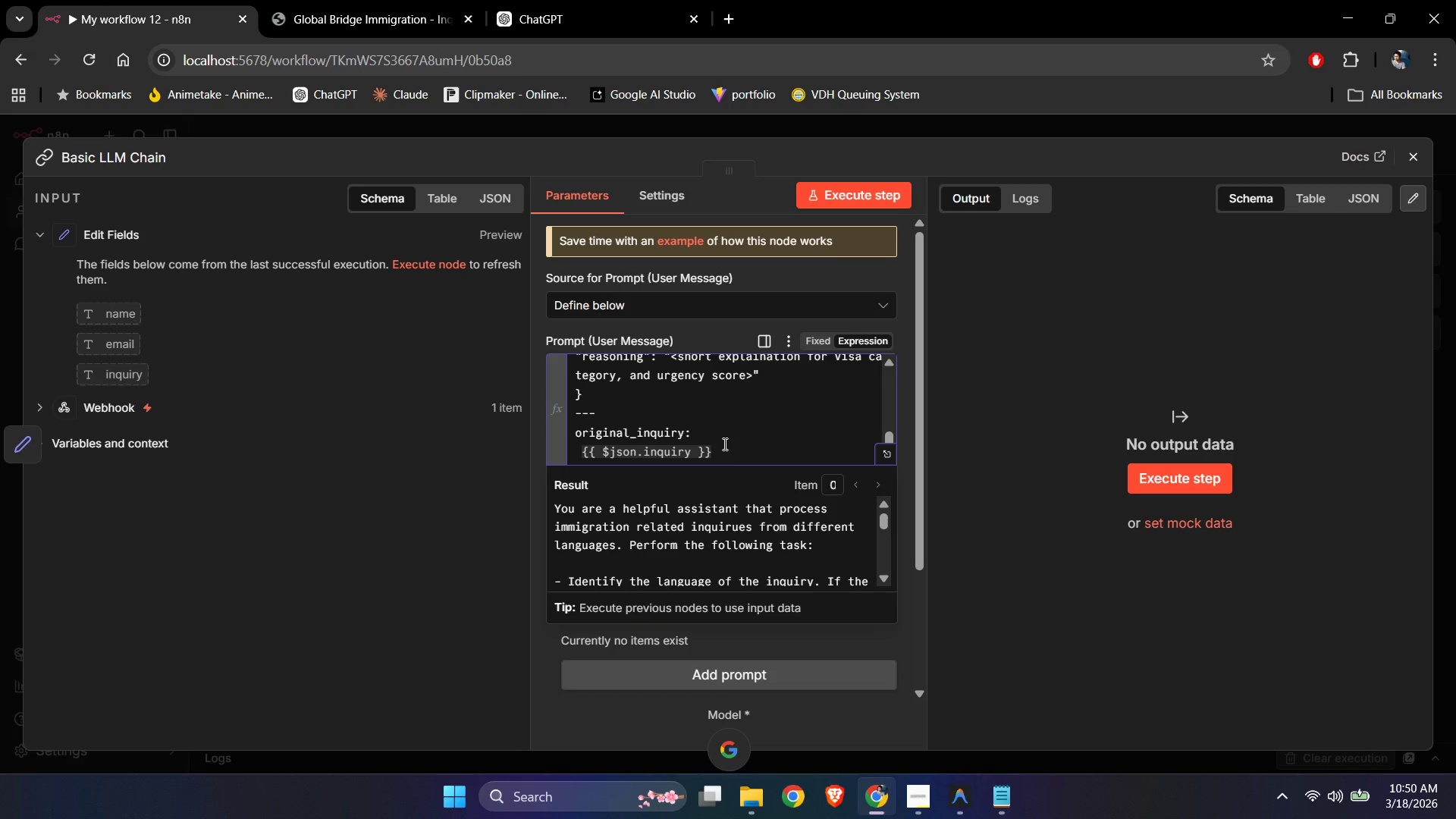 
key(Home)
 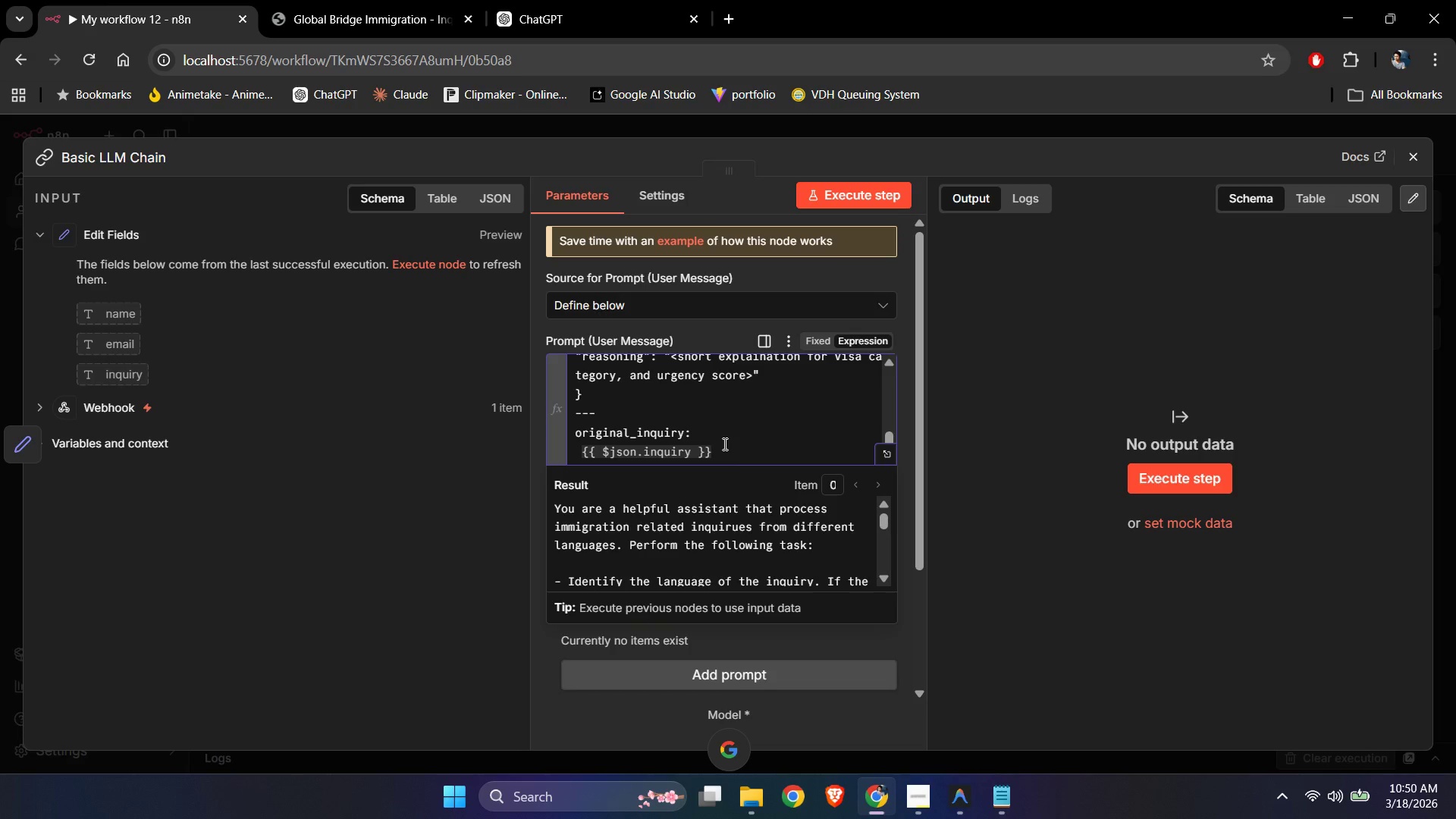 
key(Backspace)
 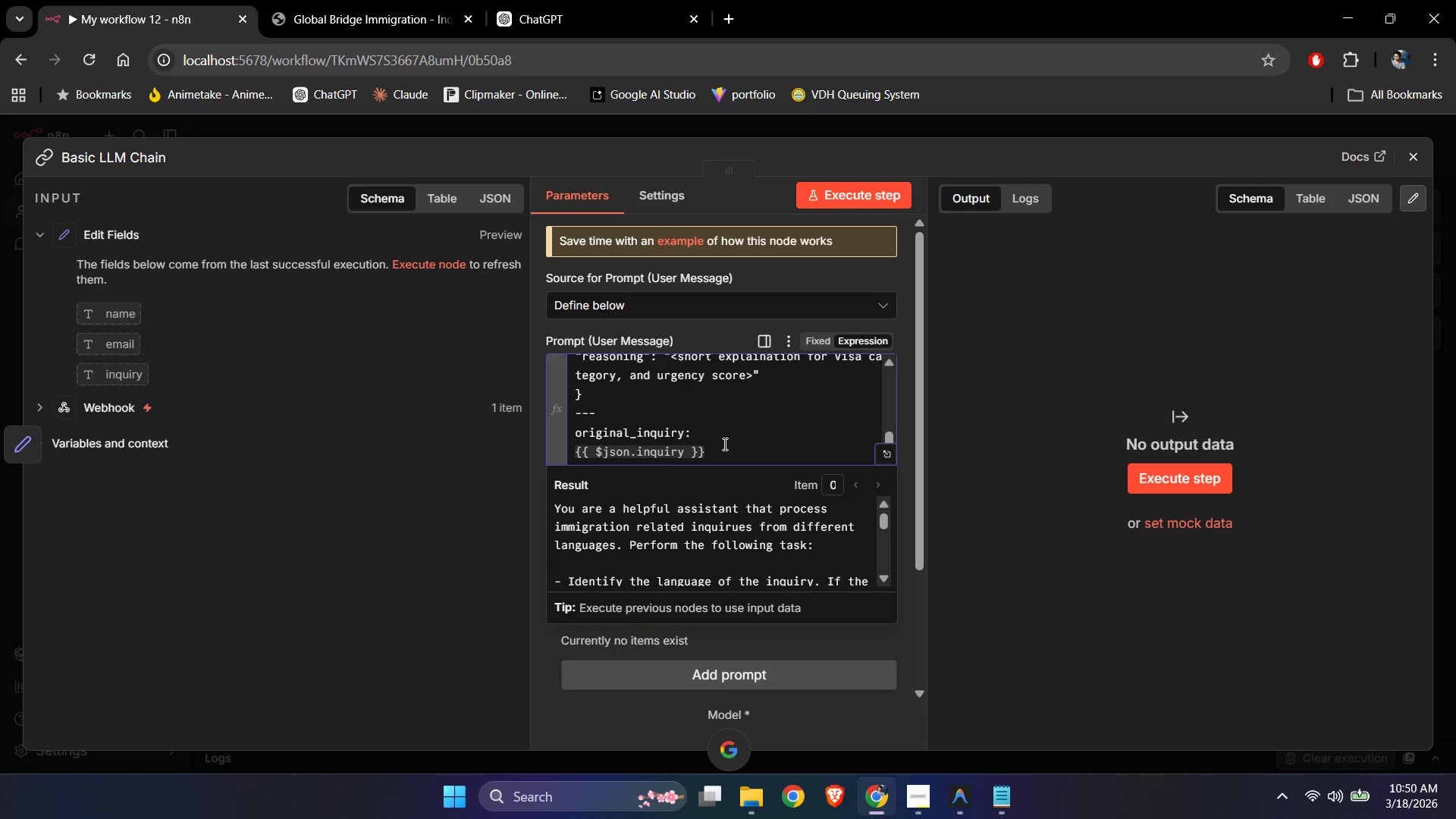 
key(Backspace)
 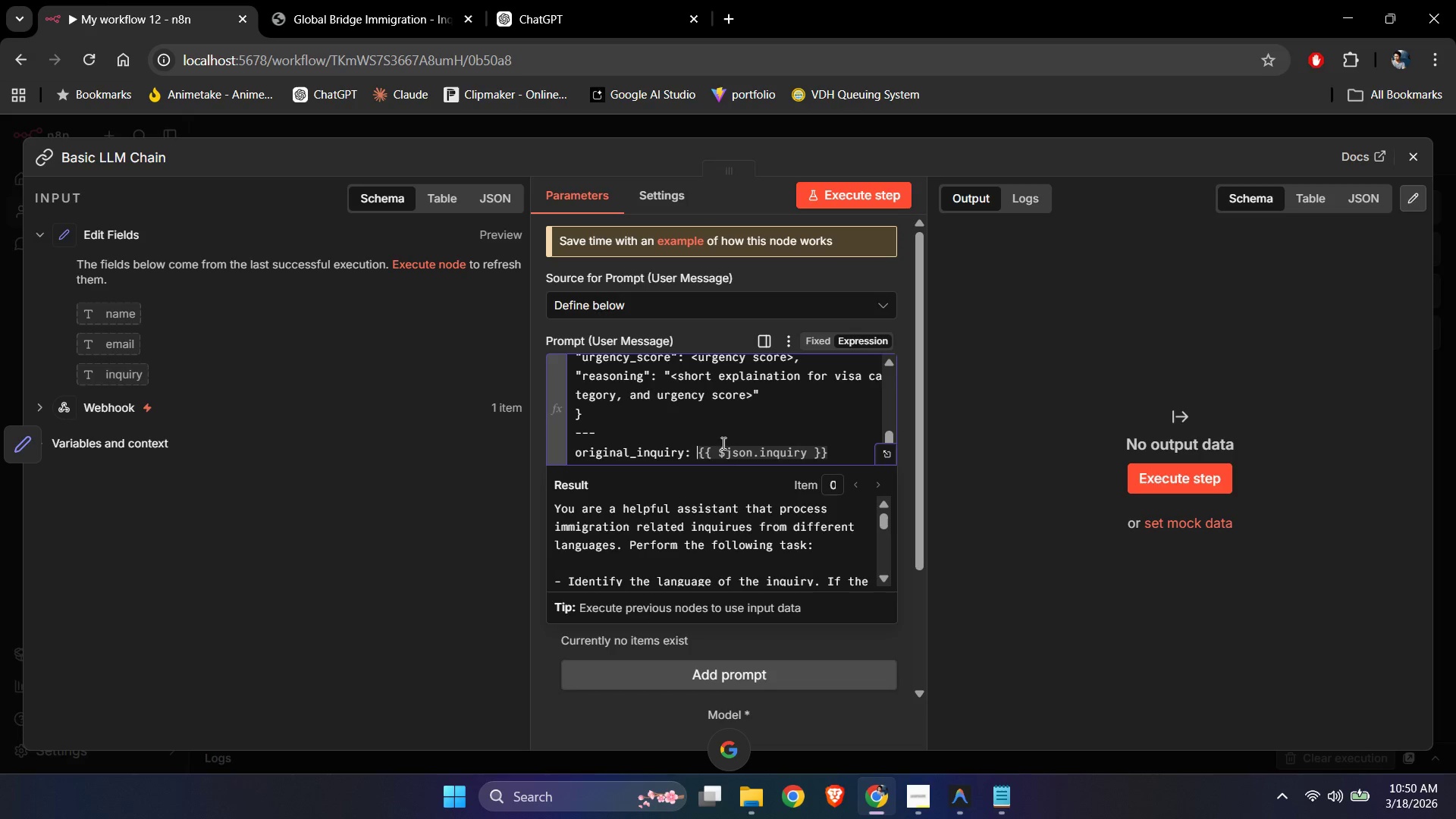 
left_click([689, 428])
 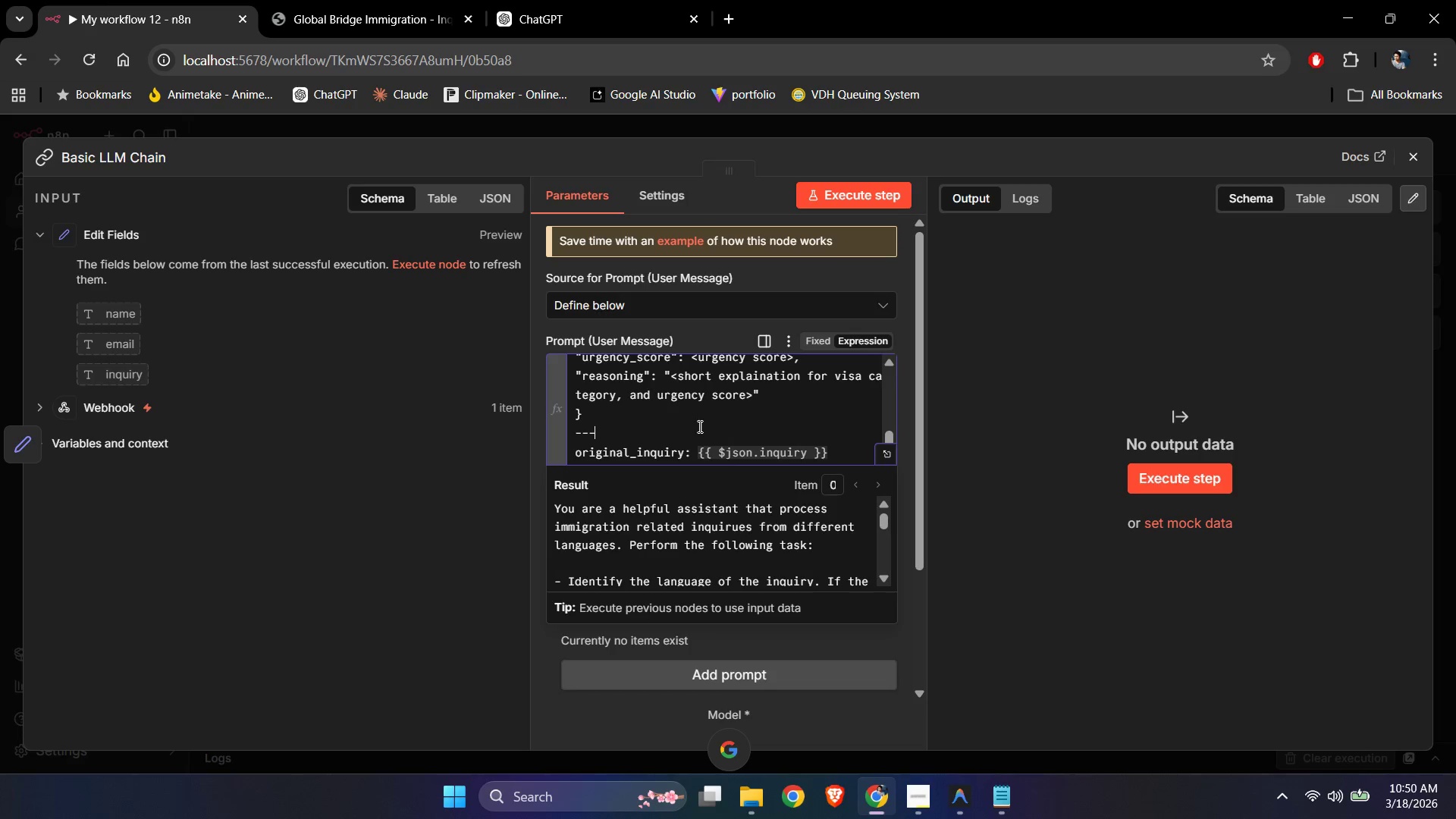 
scroll: coordinate [692, 428], scroll_direction: down, amount: 2.0
 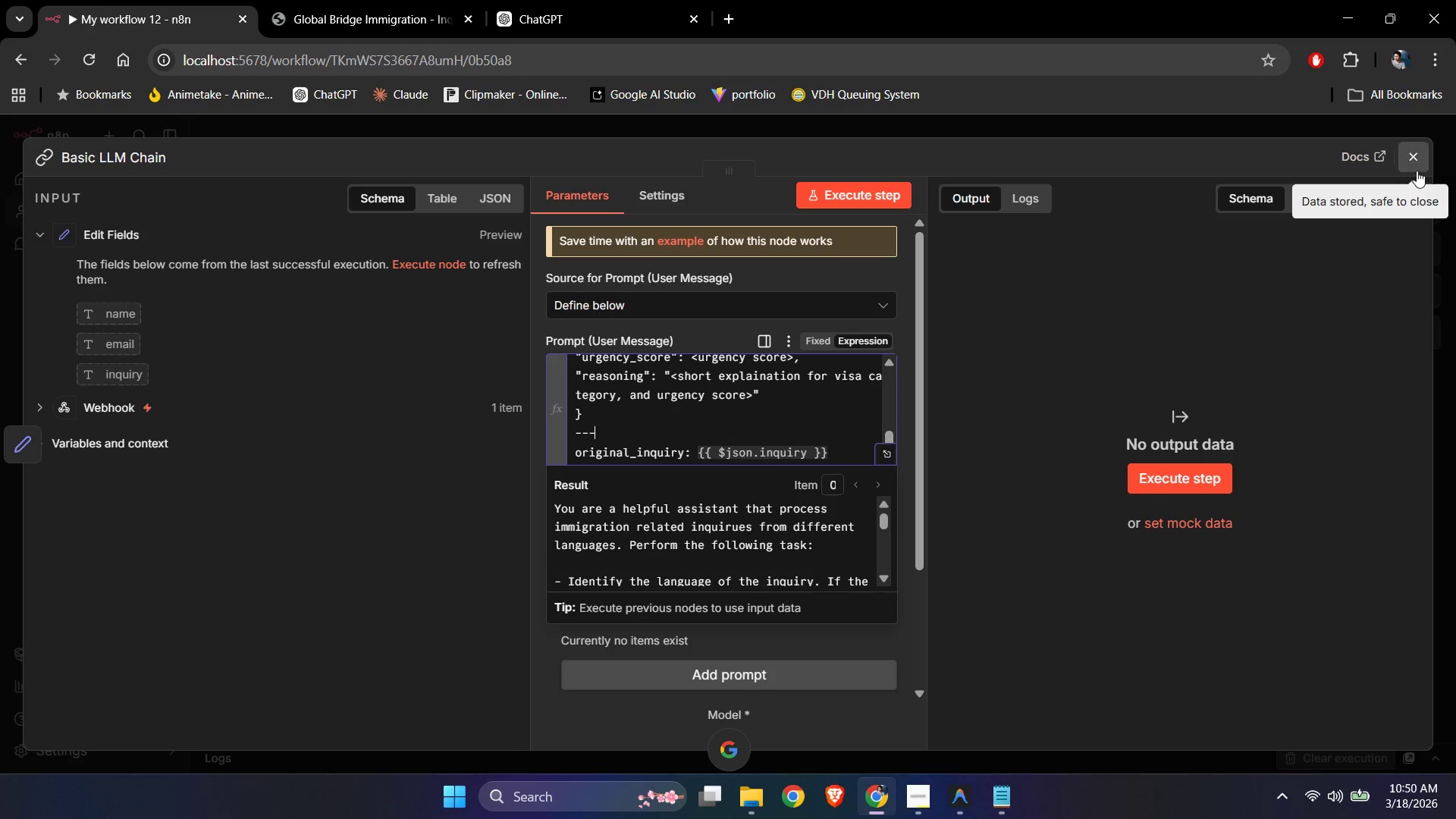 
left_click([1414, 160])
 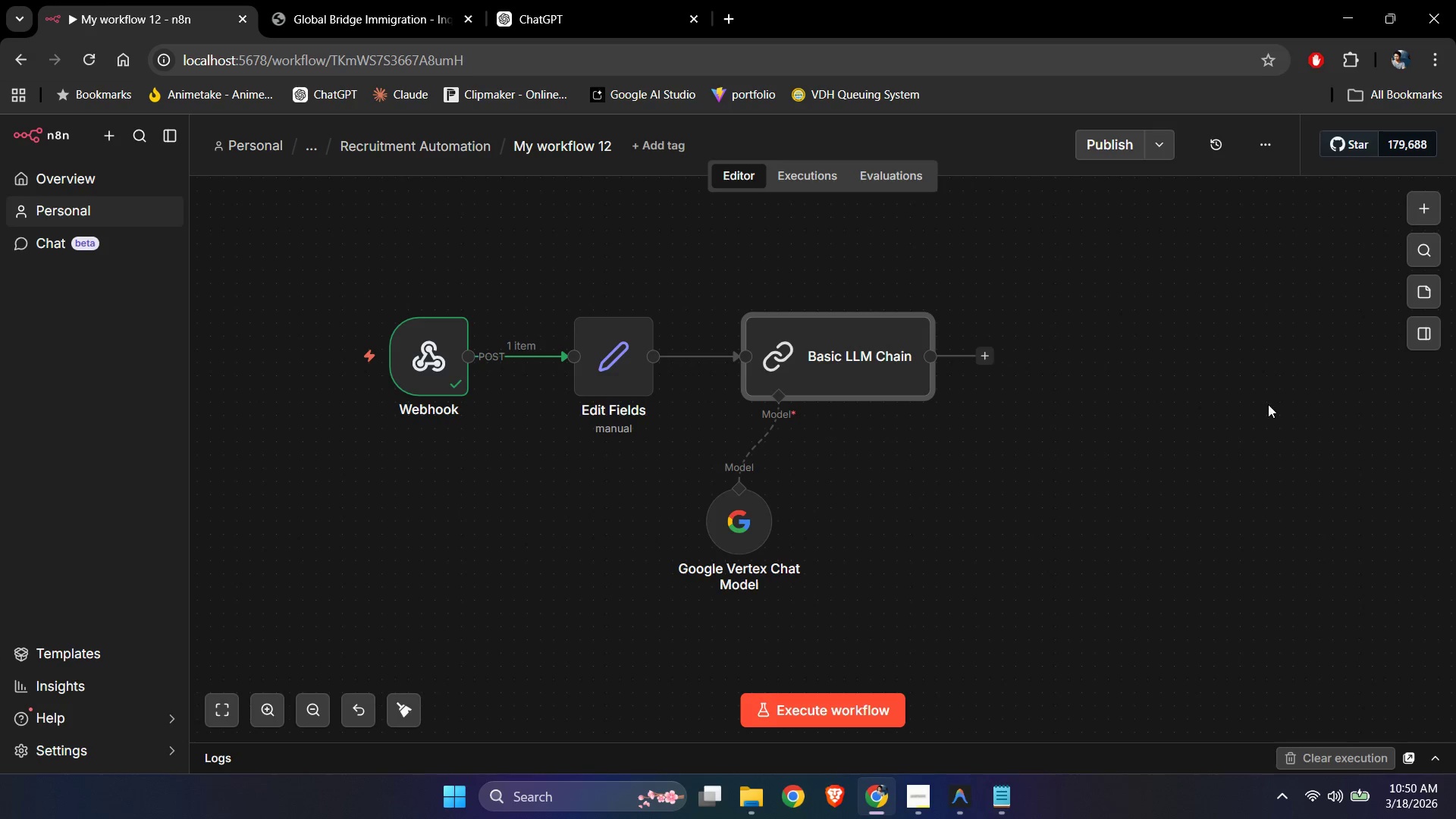 
left_click([1249, 472])
 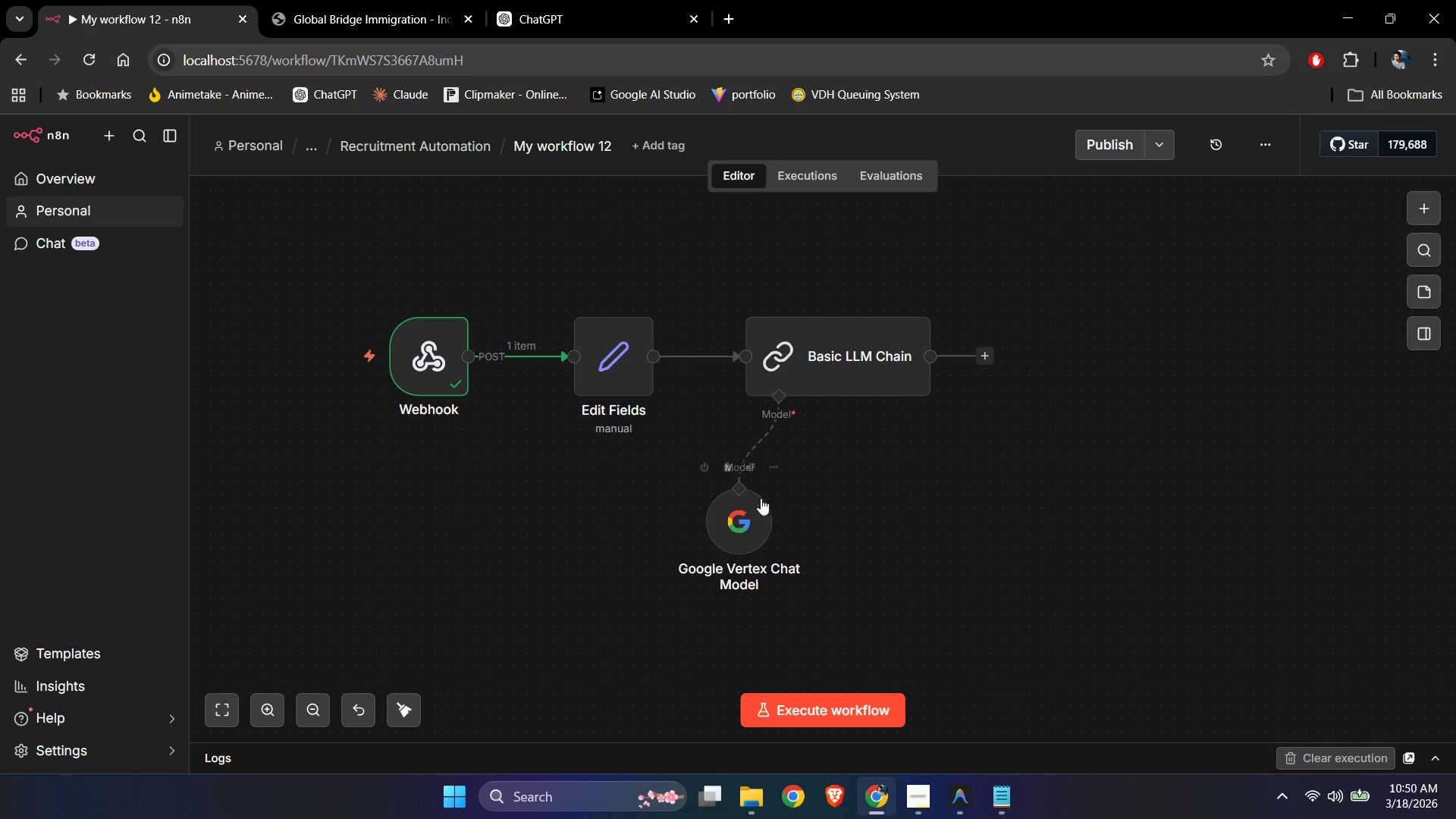 
left_click_drag(start_coordinate=[734, 524], to_coordinate=[748, 516])
 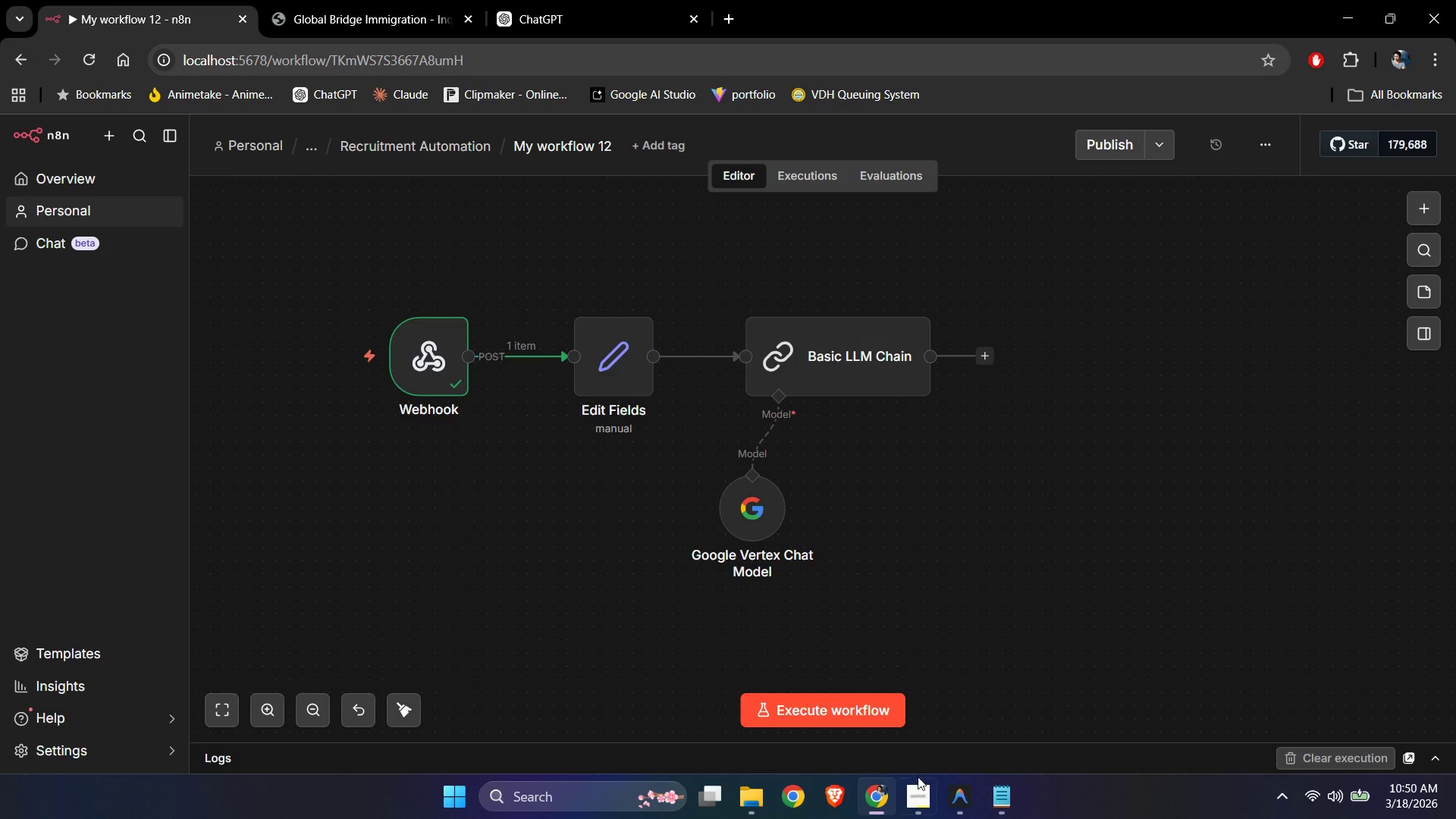 
left_click([922, 794])